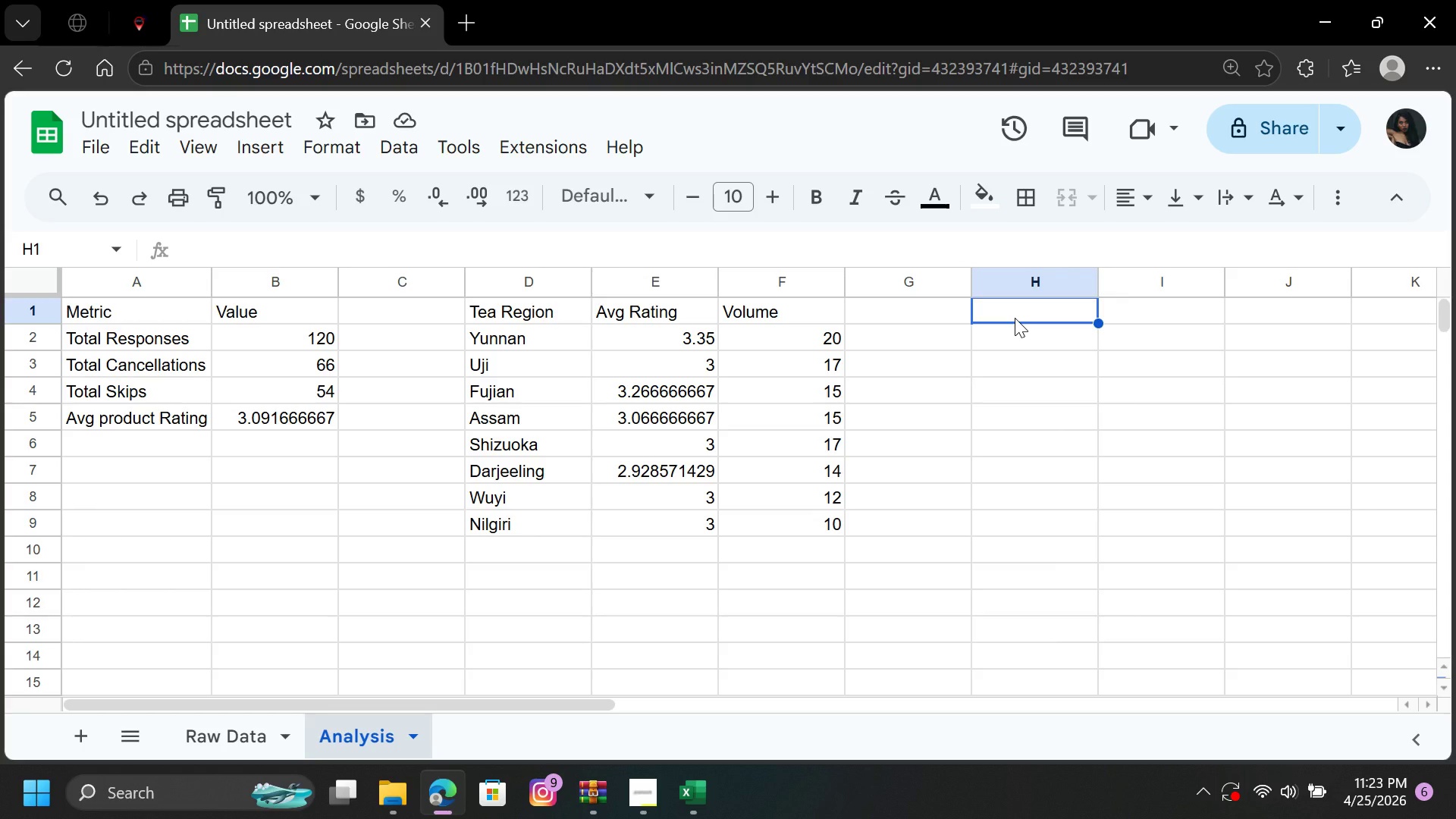 
type(Membership Tie)
 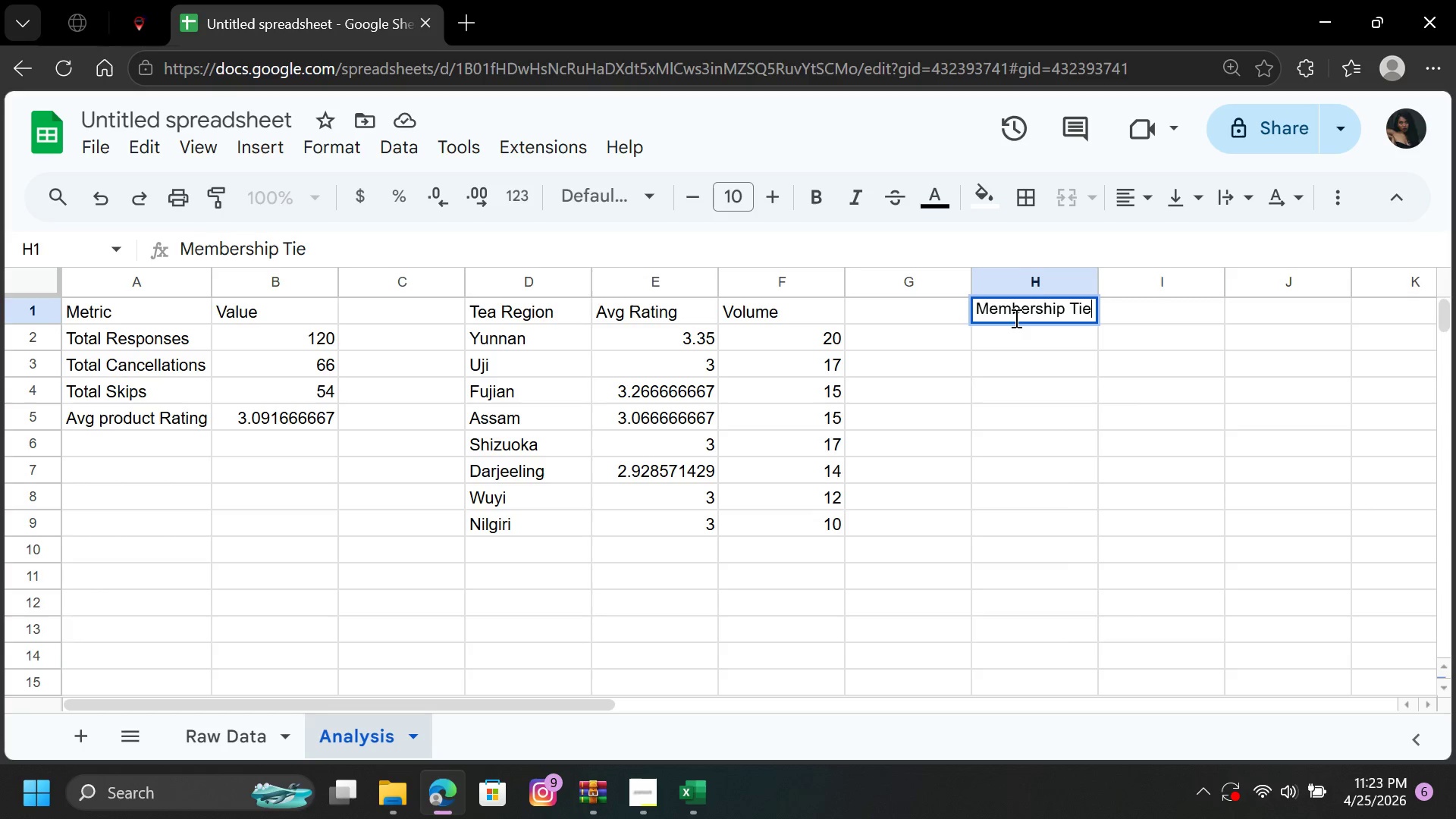 
key(R)
 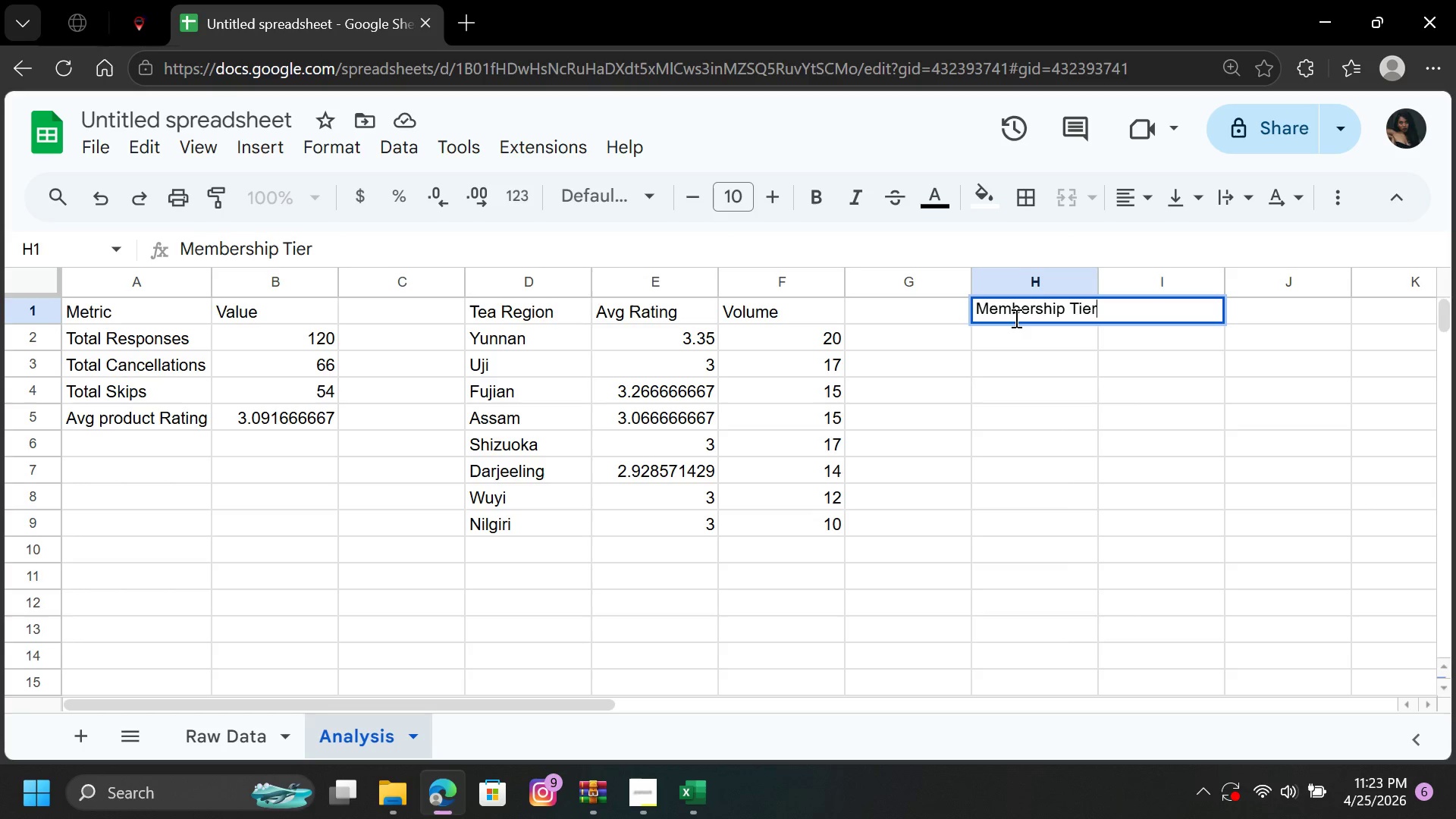 
wait(5.53)
 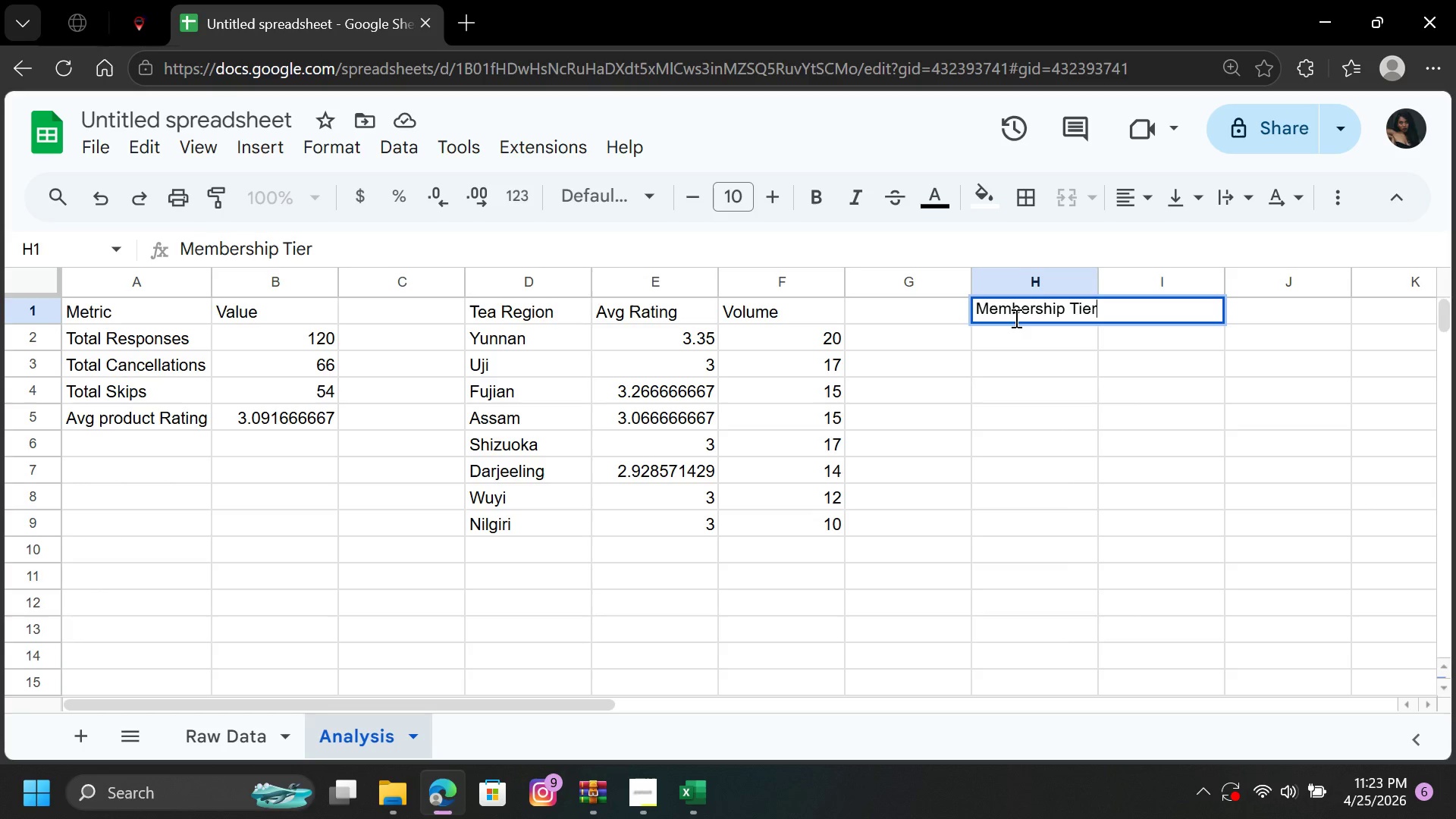 
left_click([1021, 336])
 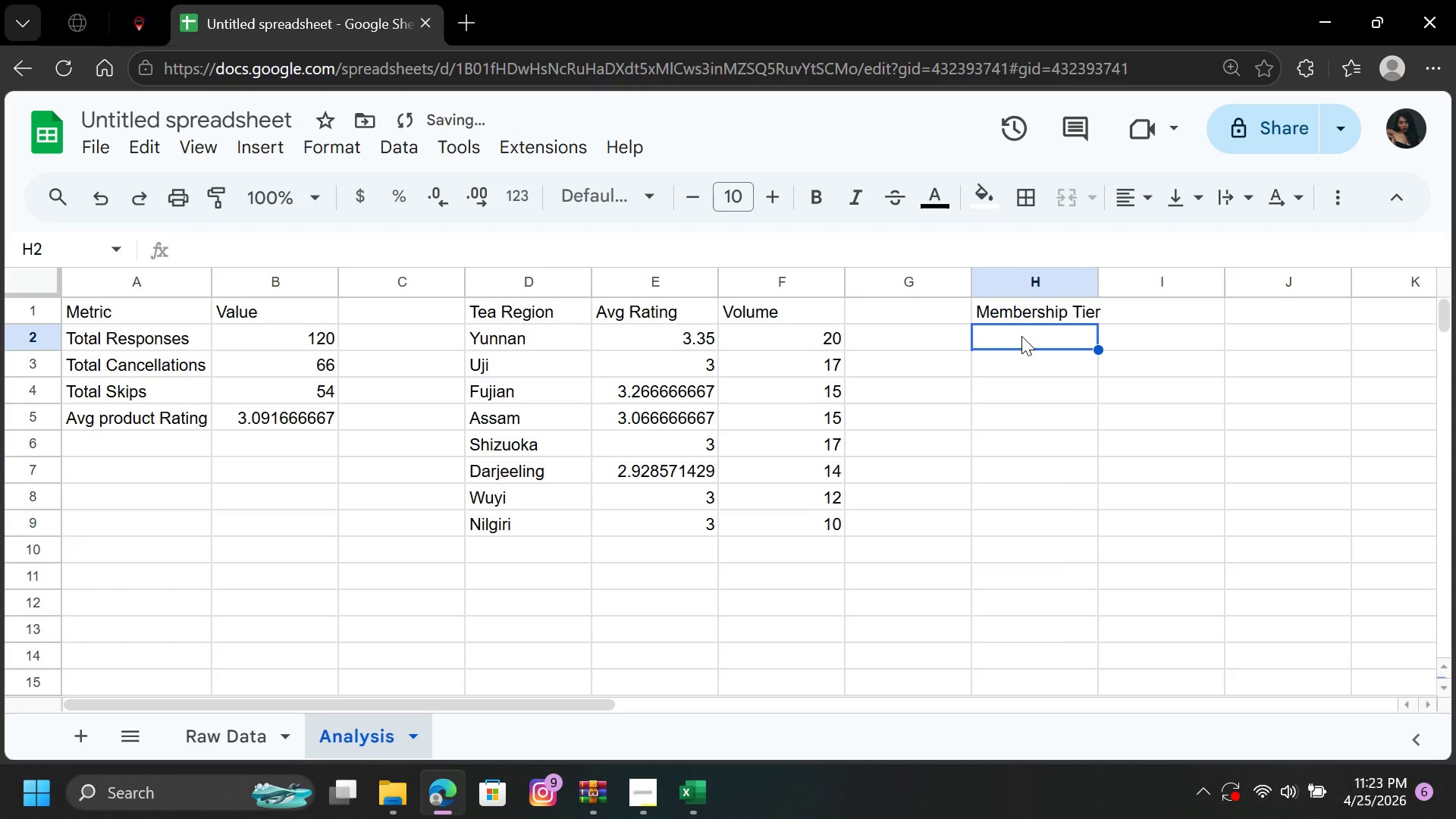 
key(Equal)
 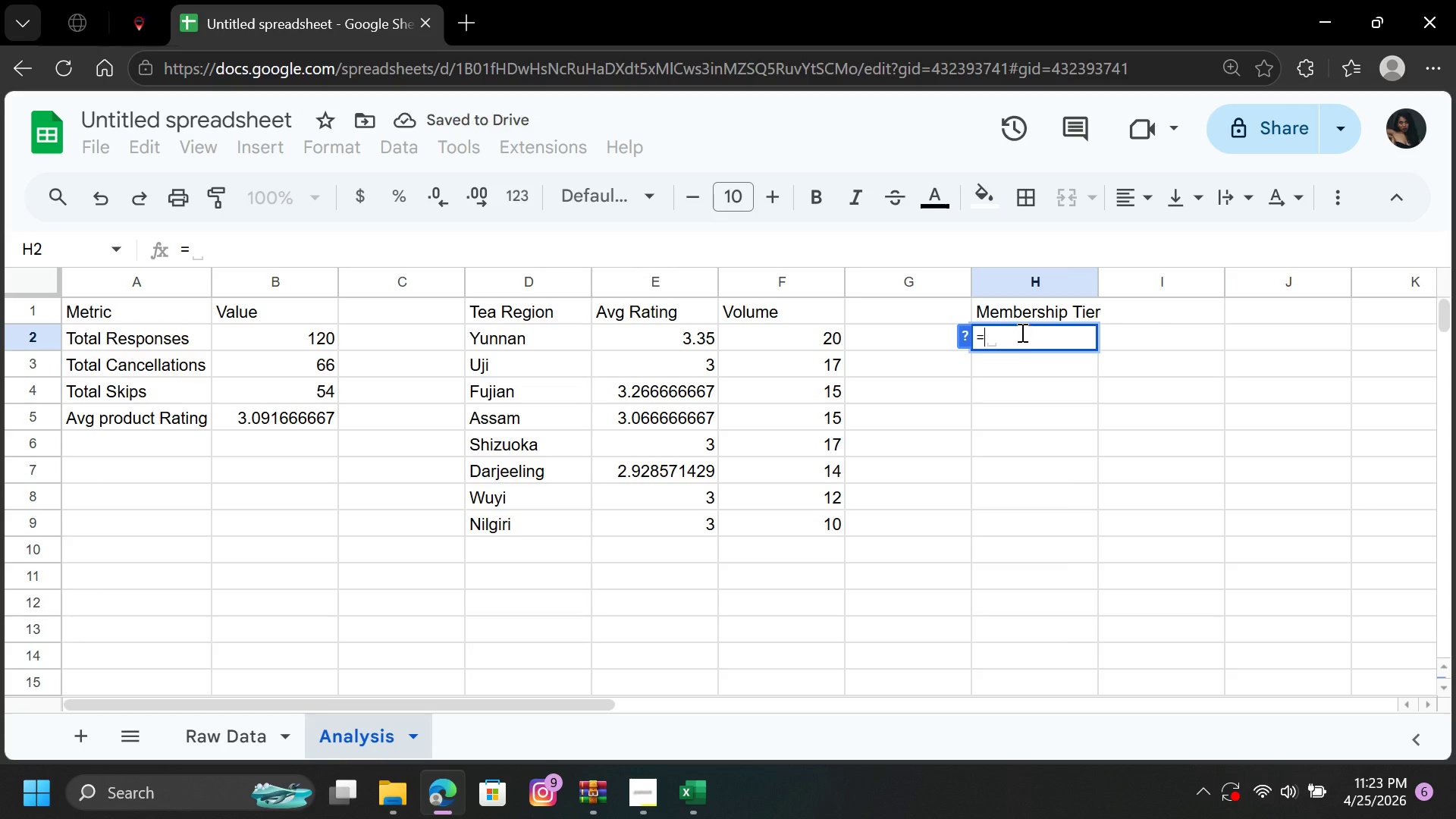 
key(Backspace)
 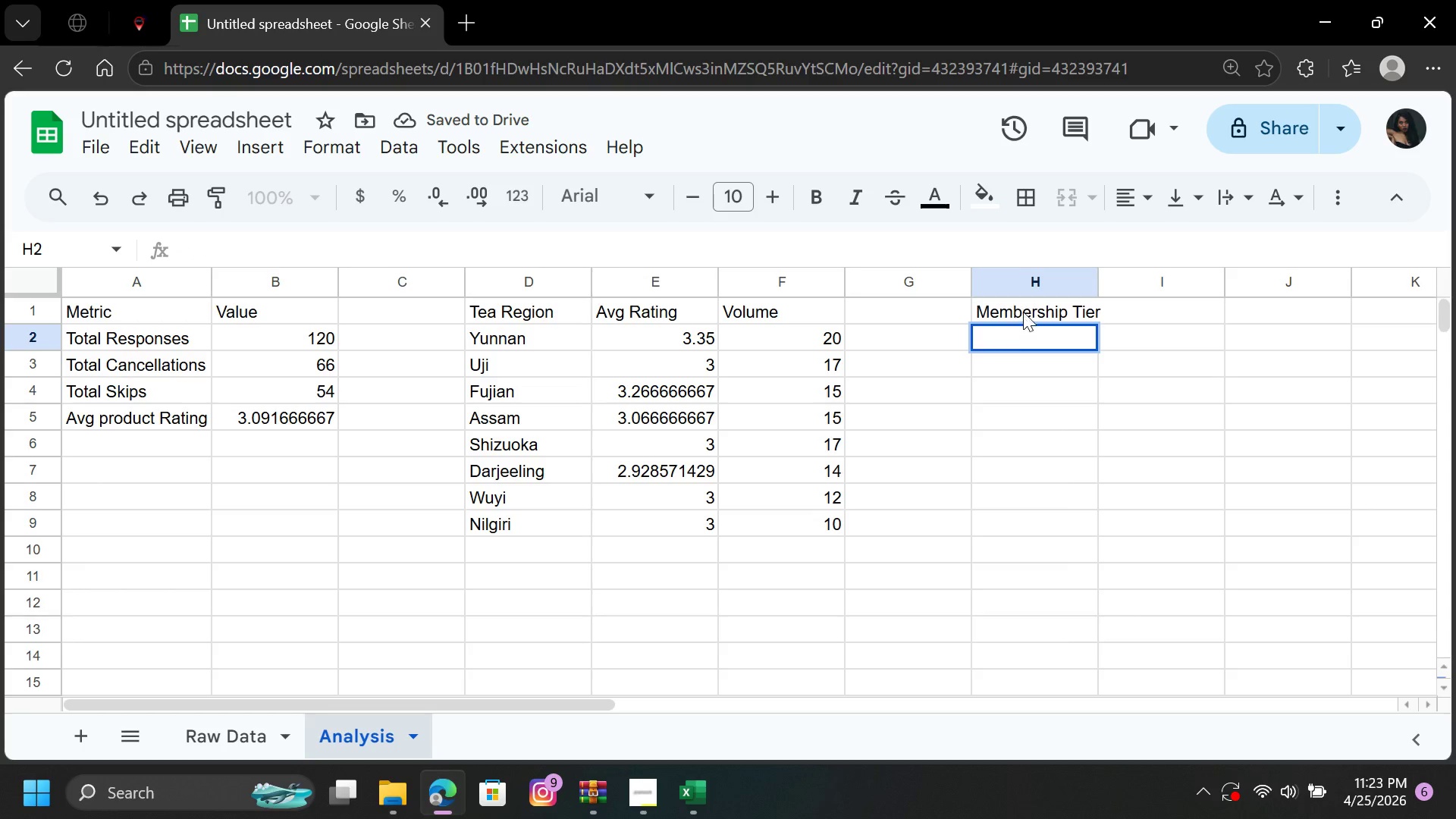 
left_click([1024, 309])
 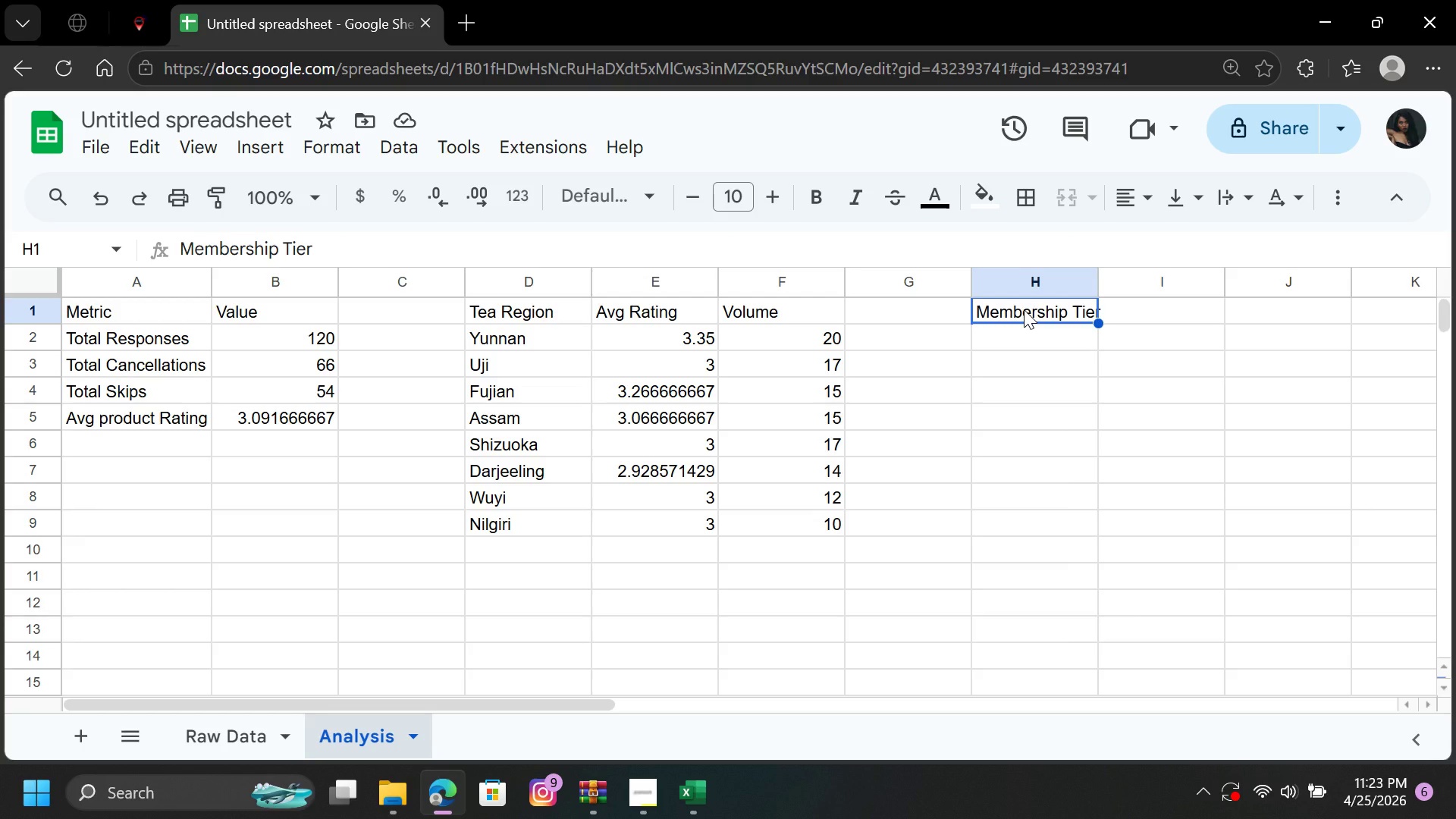 
key(Equal)
 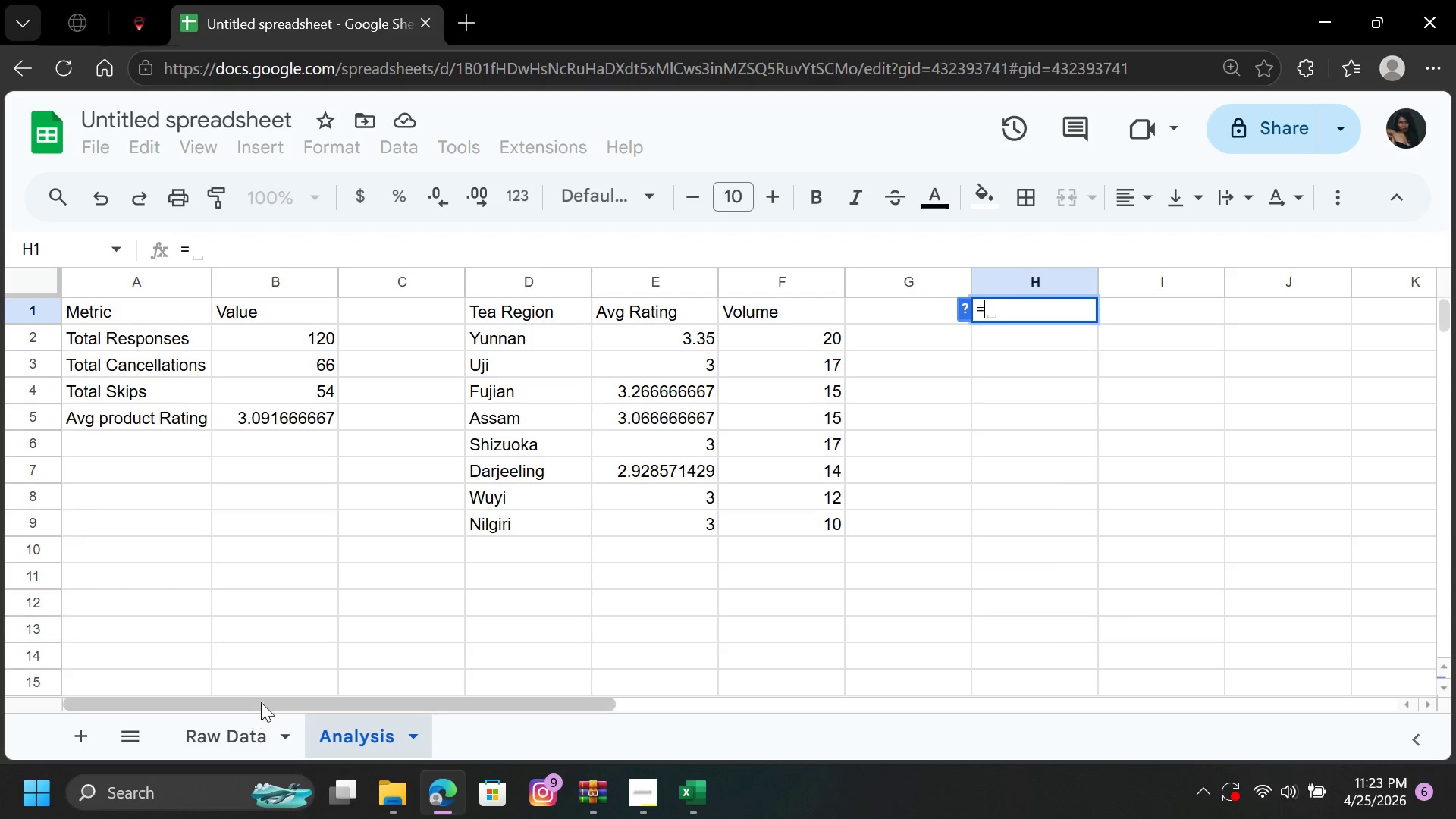 
type(un)
 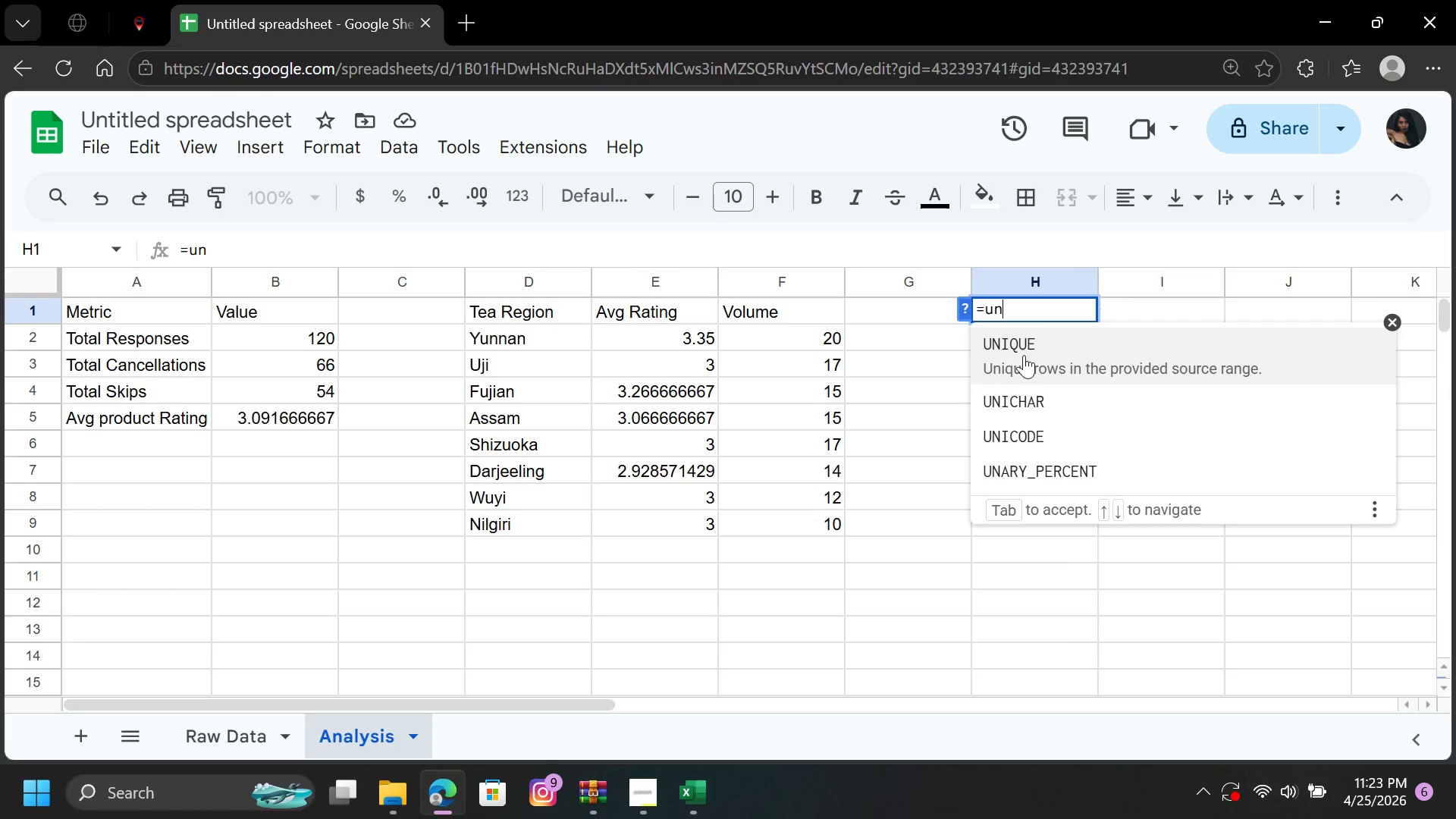 
left_click([1068, 337])
 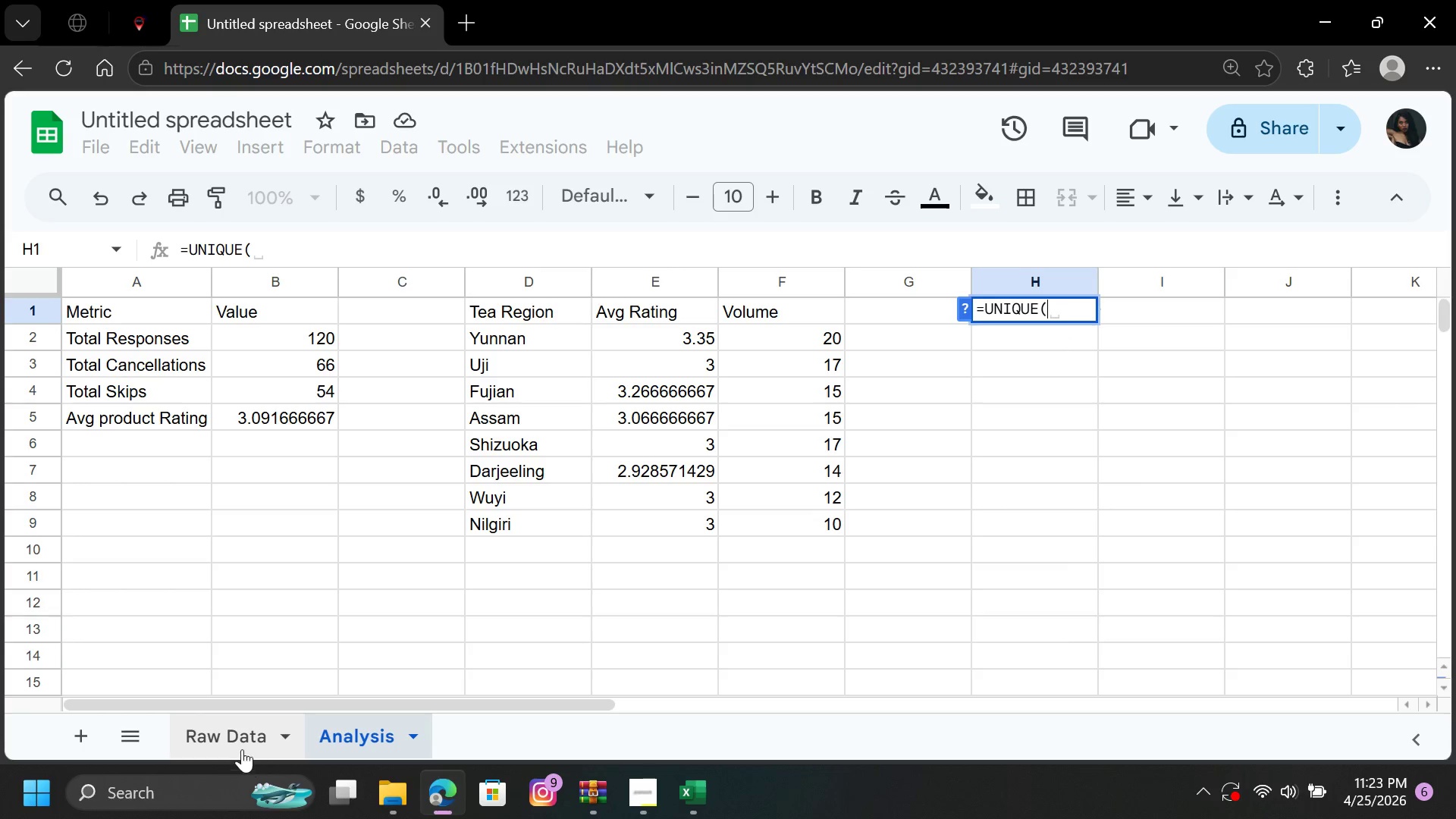 
left_click([238, 742])
 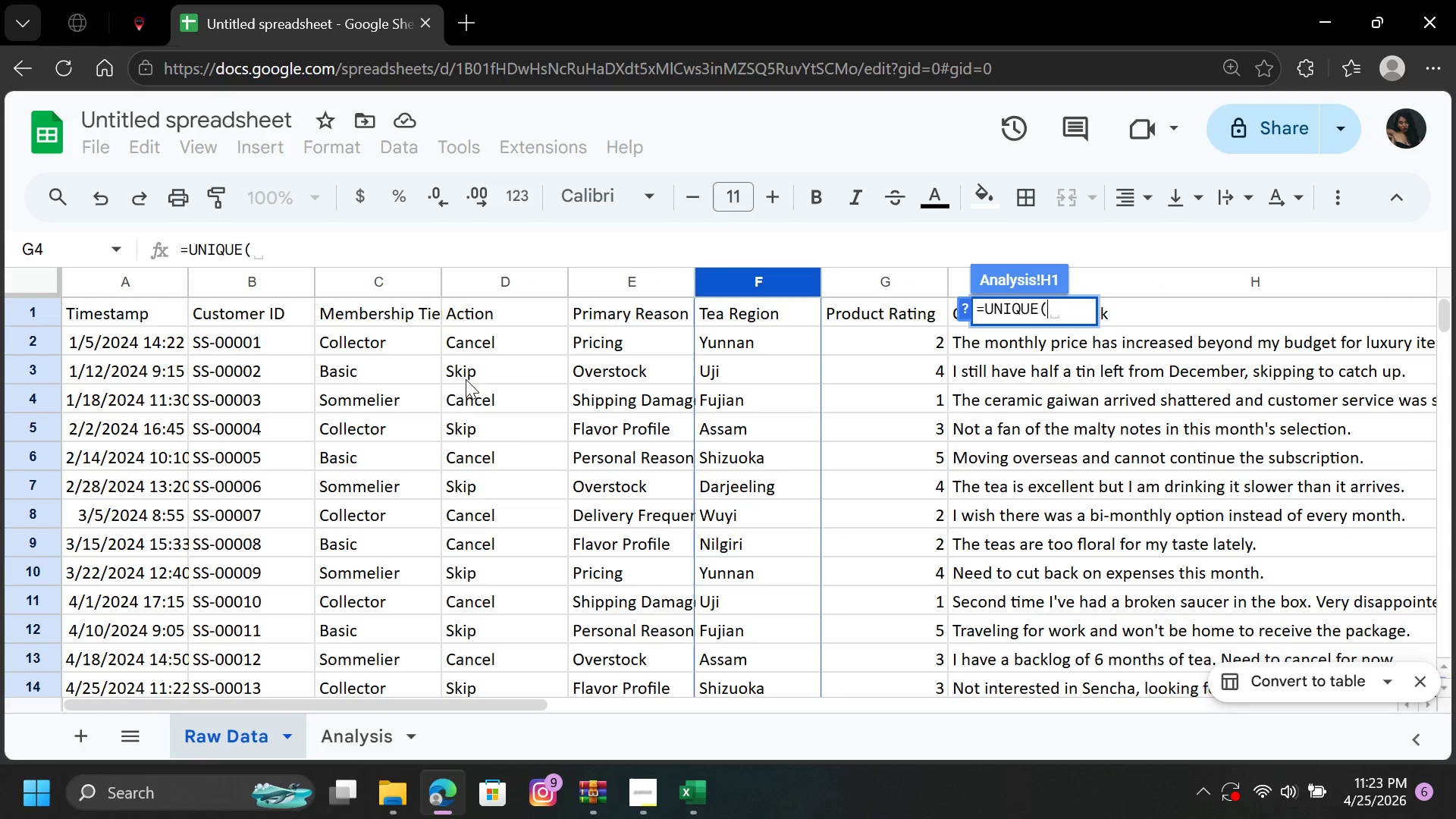 
wait(7.28)
 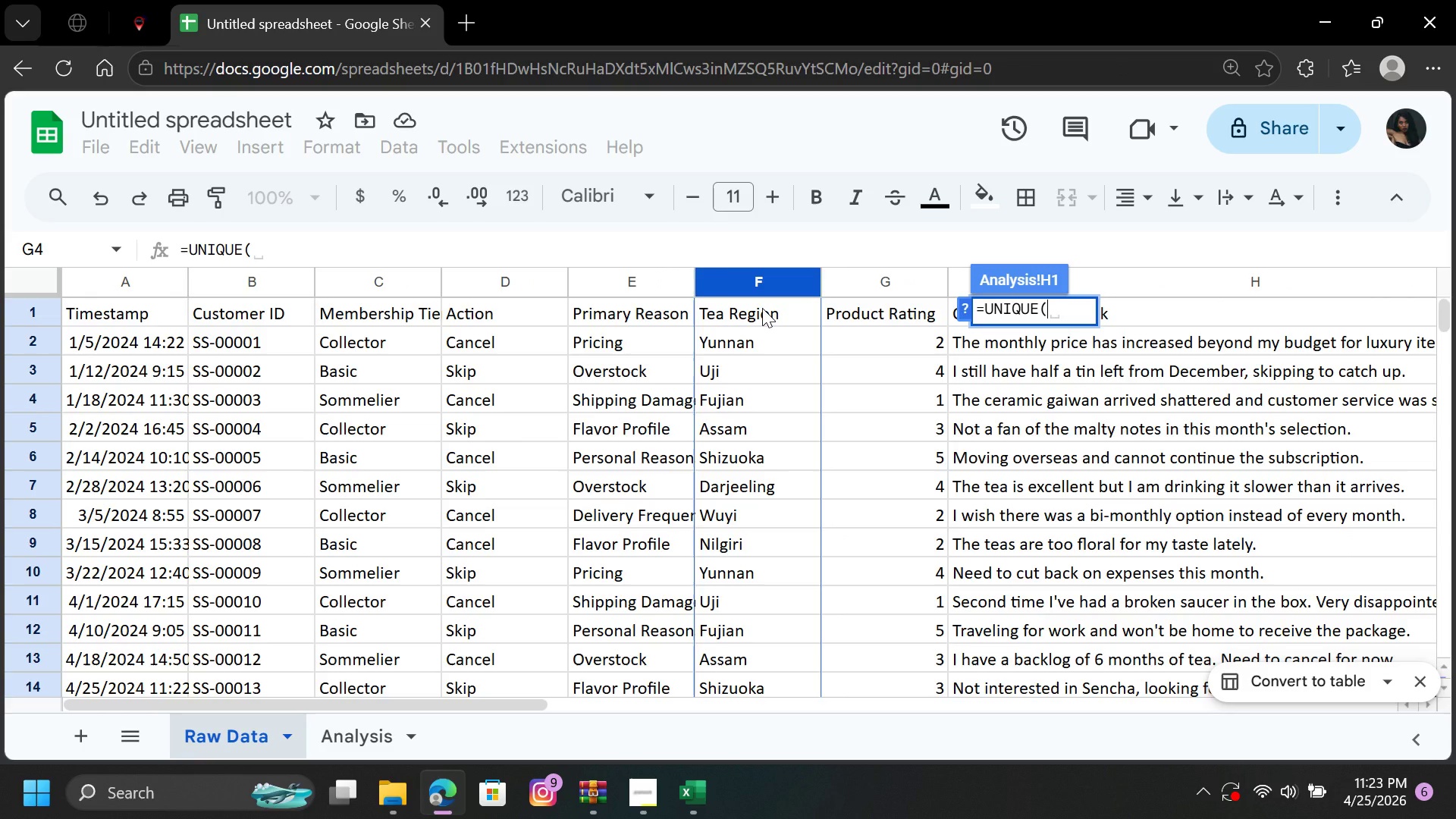 
left_click([359, 287])
 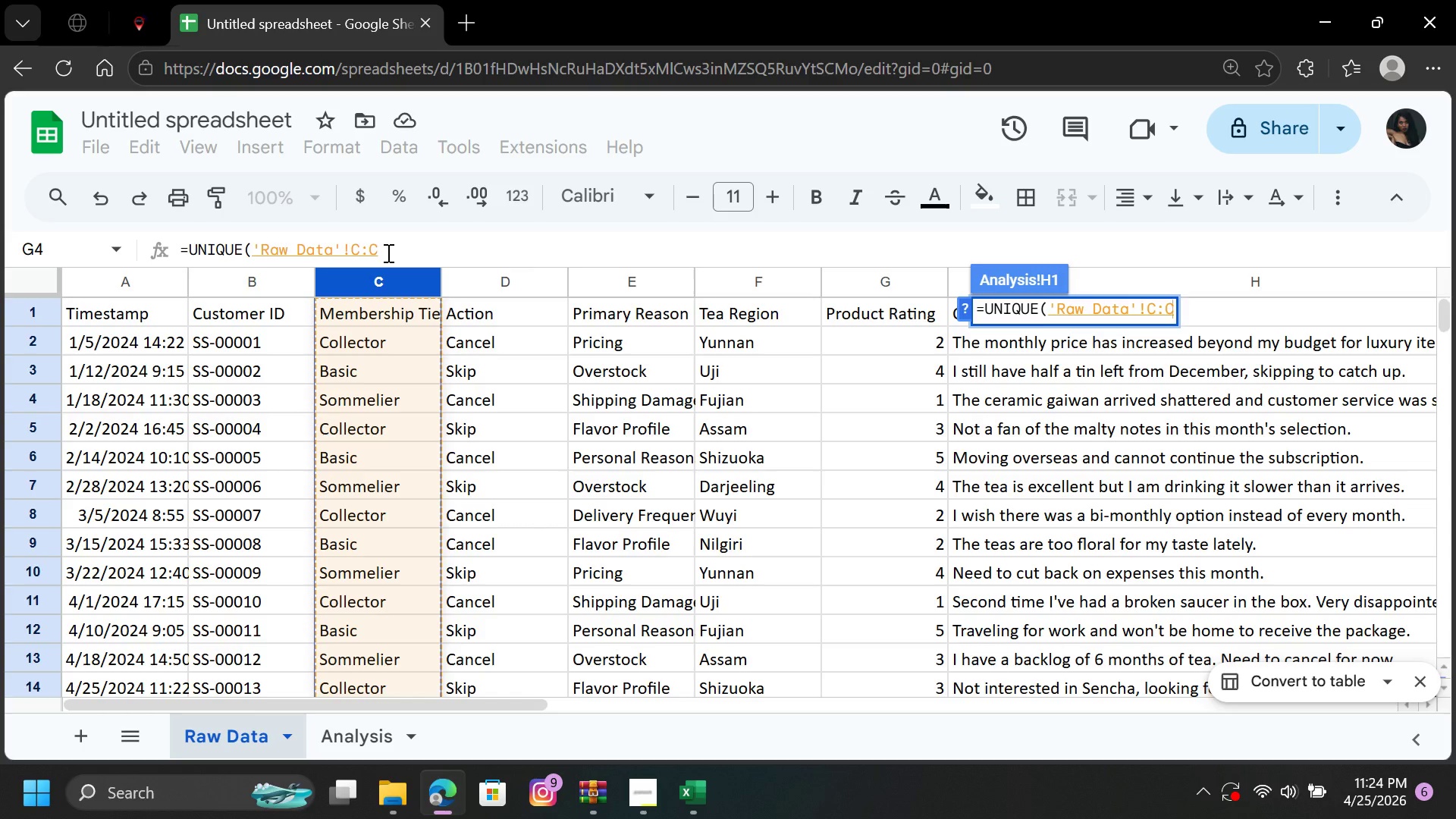 
hold_key(key=ShiftRight, duration=1.51)
 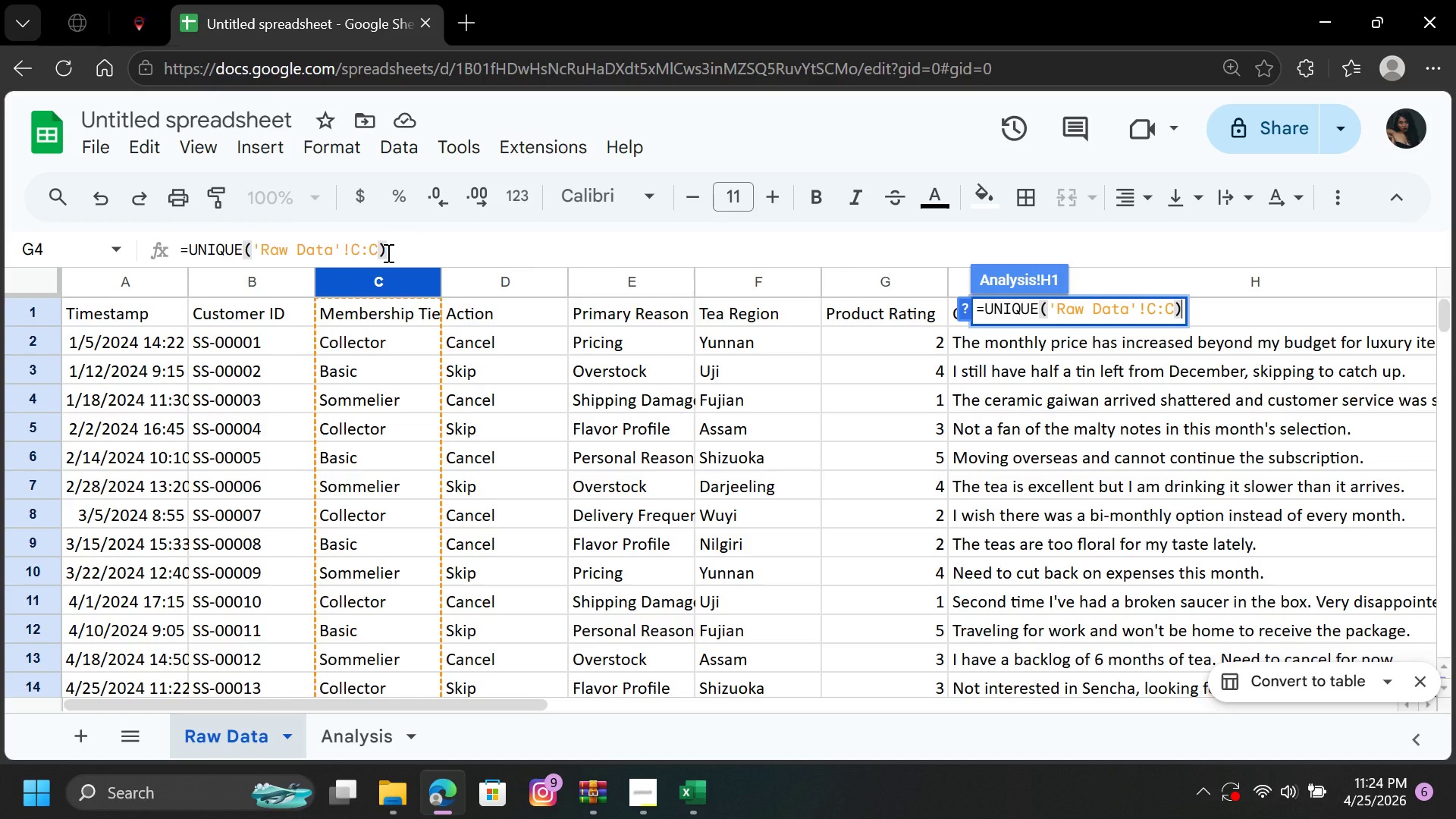 
key(Shift+0)
 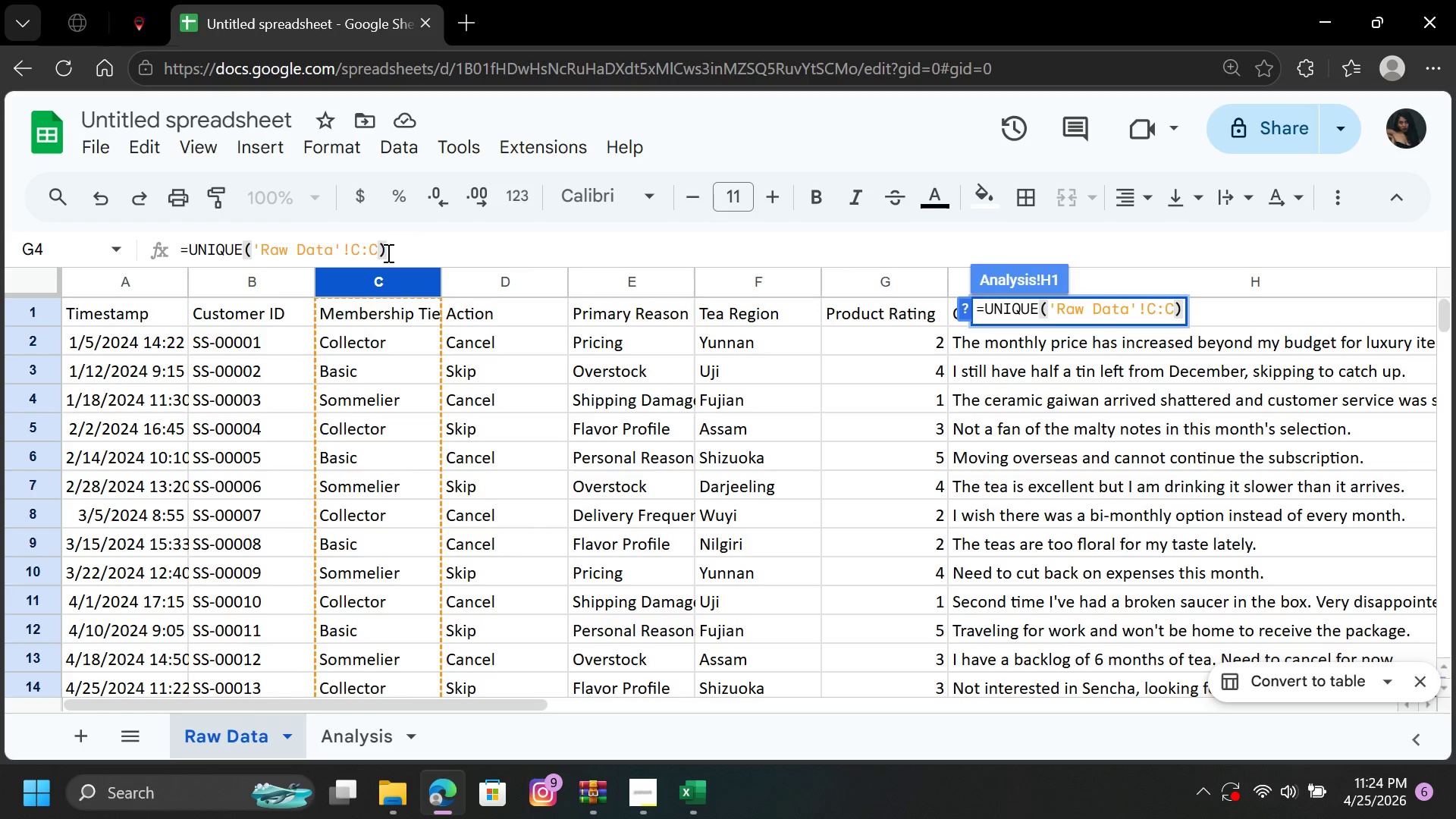 
key(Enter)
 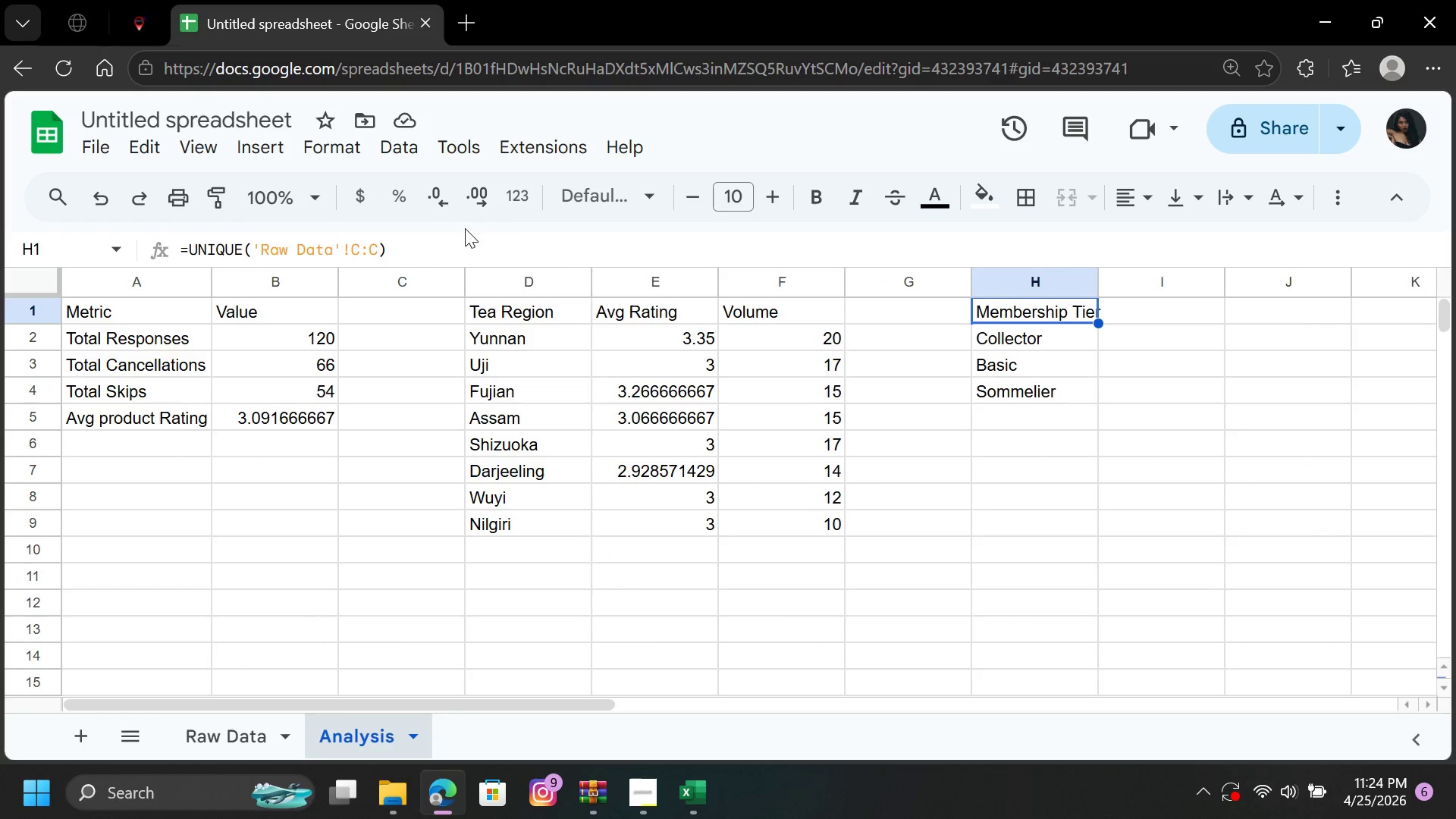 
wait(7.28)
 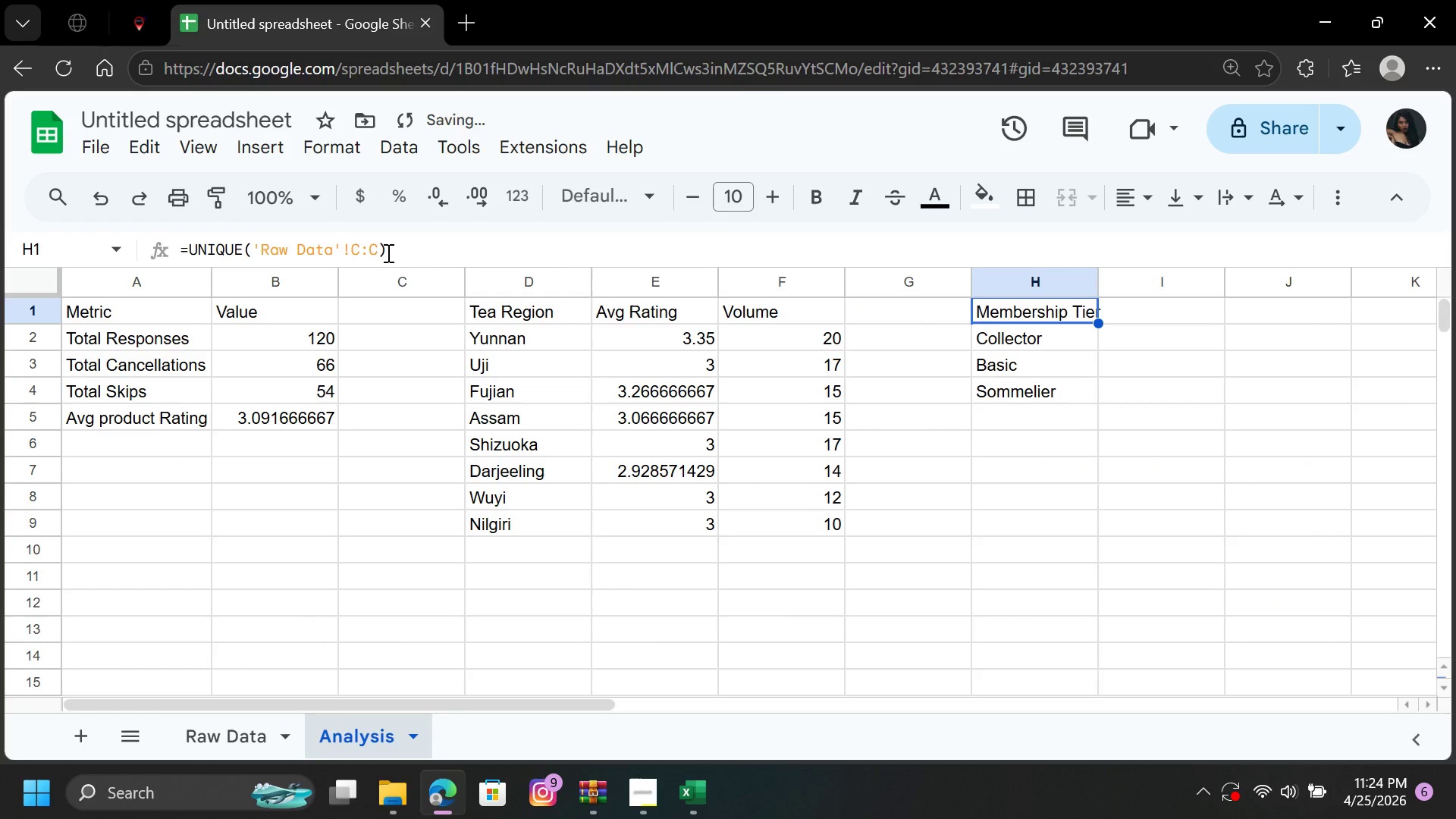 
left_click_drag(start_coordinate=[1035, 338], to_coordinate=[1037, 369])
 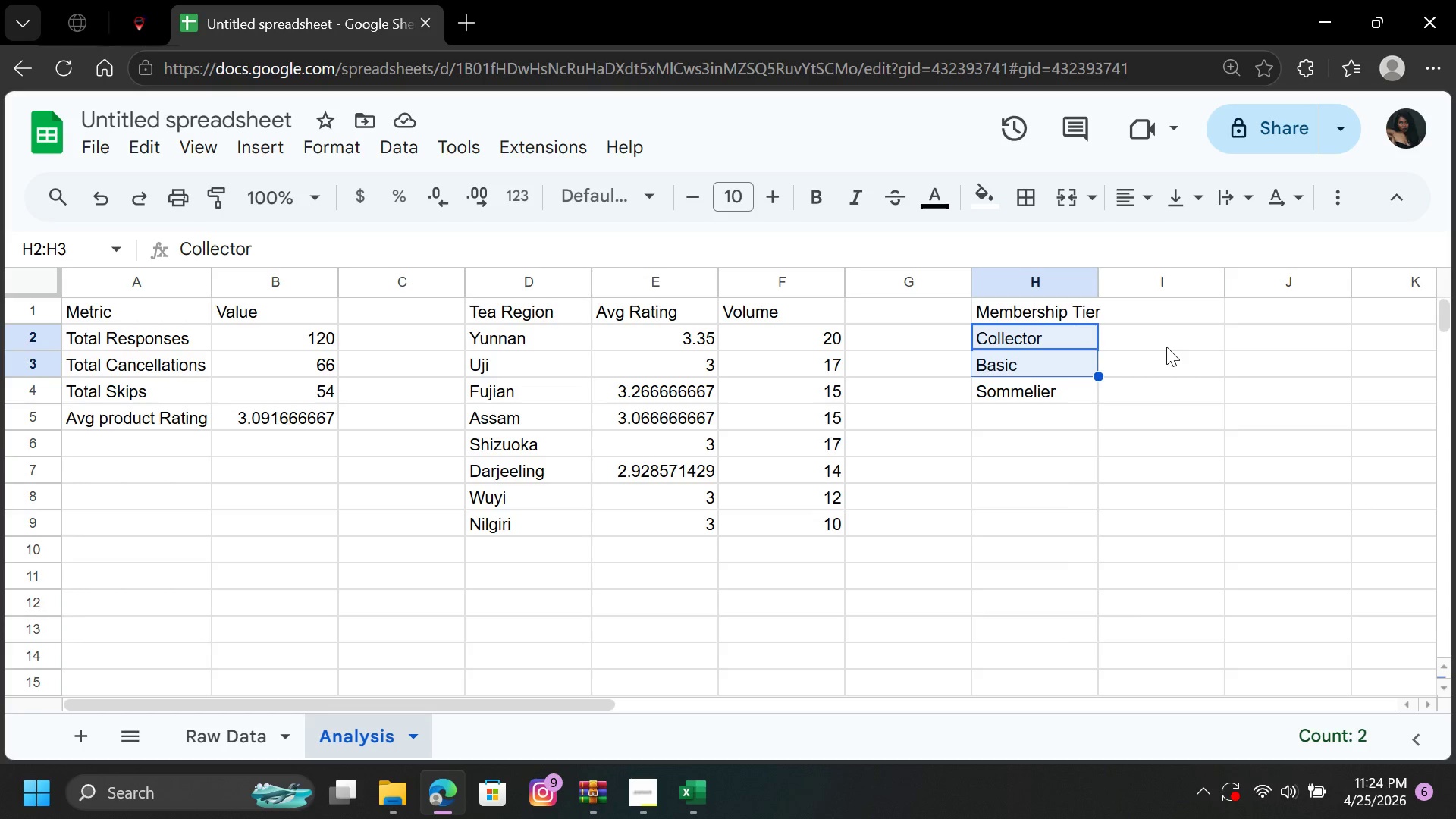 
left_click([1166, 347])
 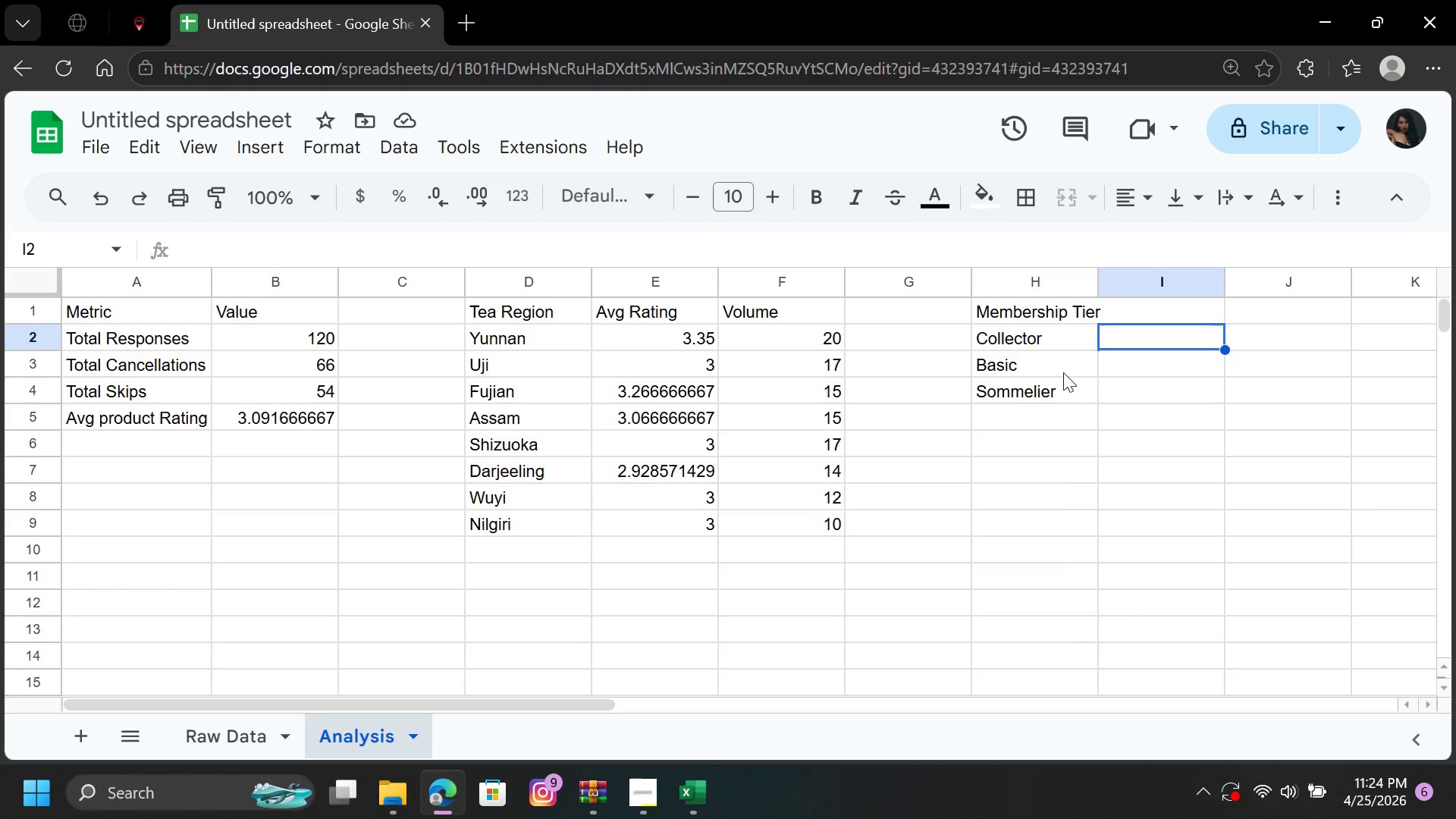 
left_click_drag(start_coordinate=[1067, 371], to_coordinate=[1064, 334])
 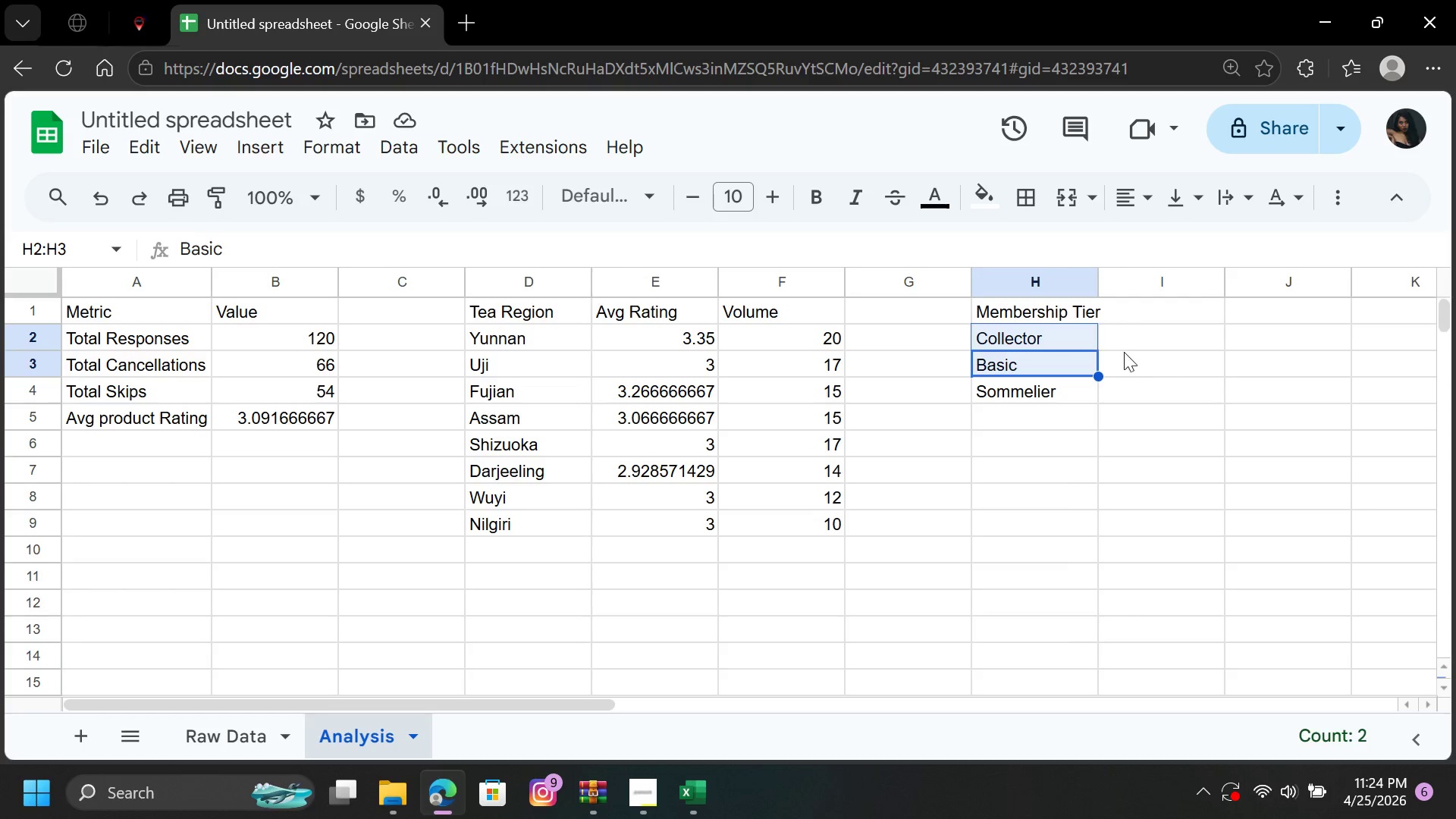 
left_click([1125, 352])
 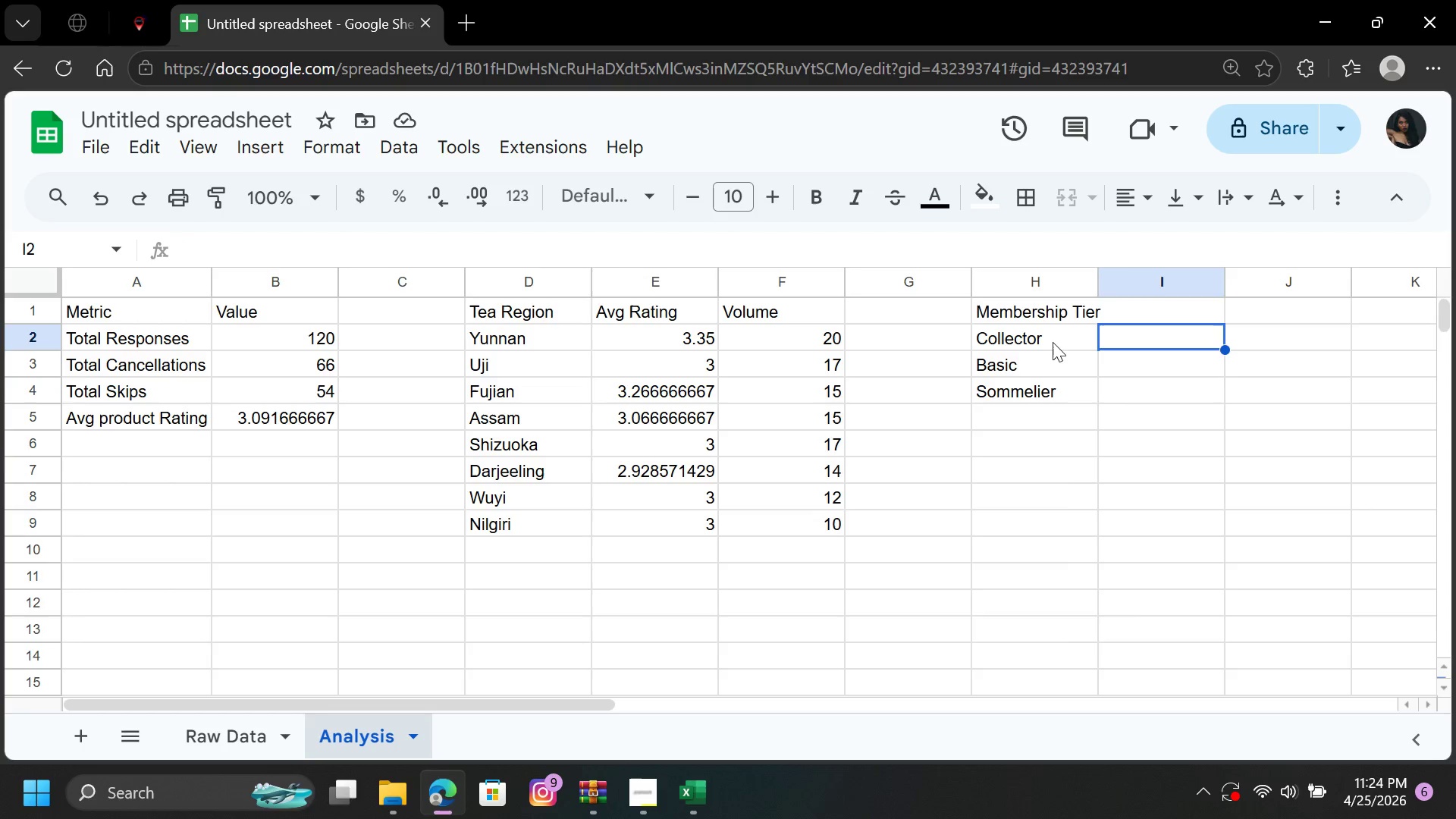 
left_click([1047, 340])
 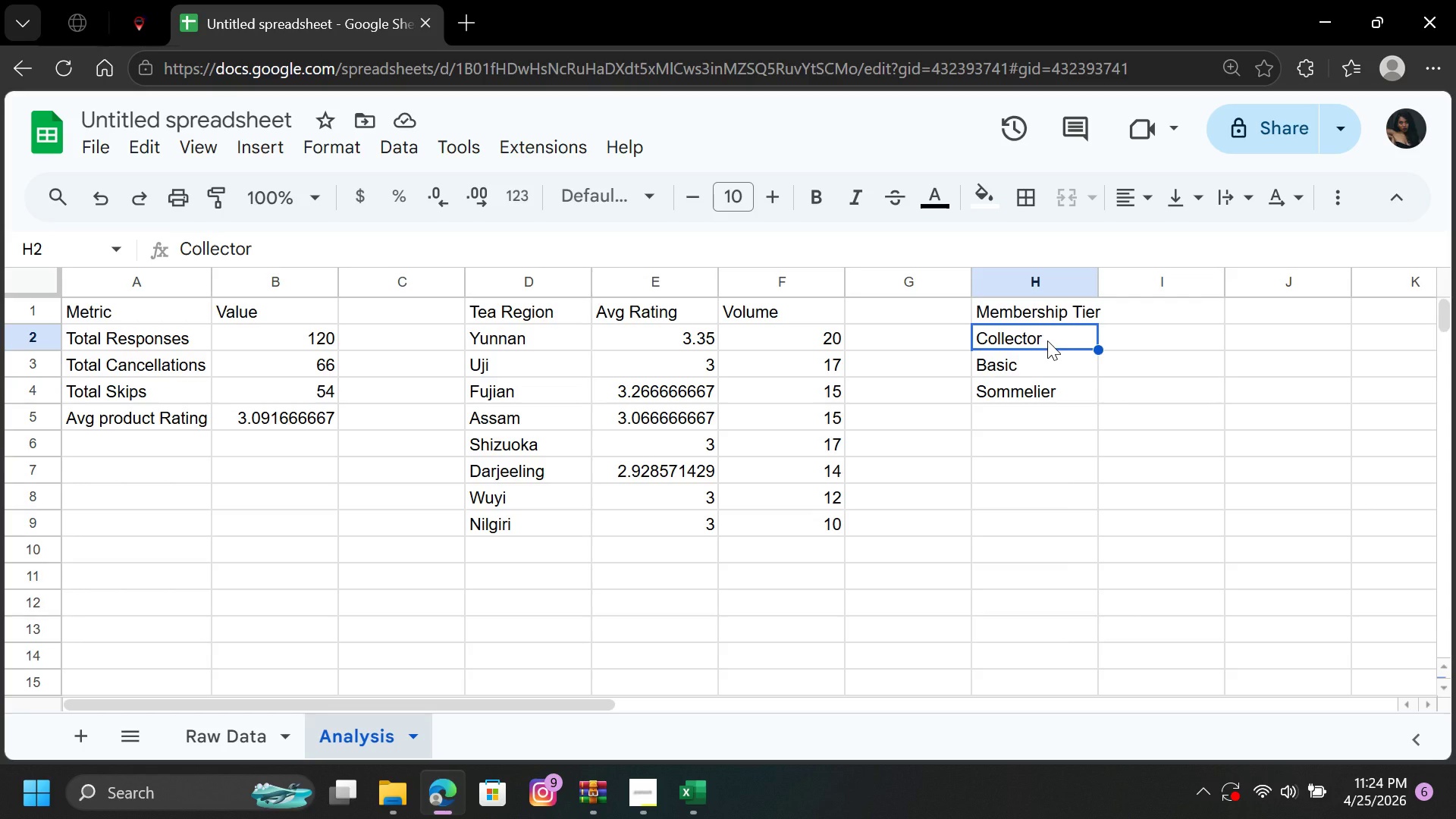 
key(B)
 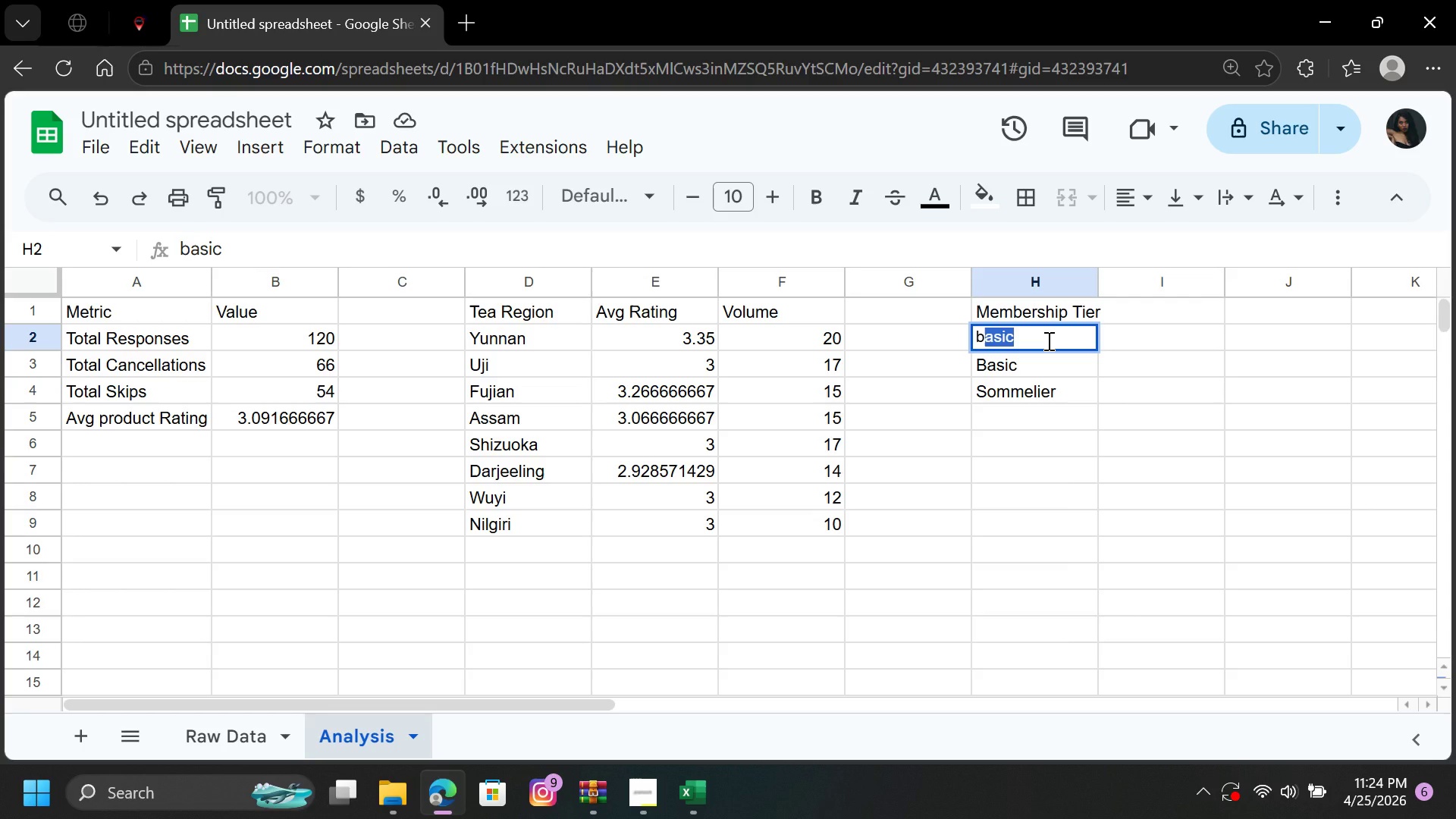 
key(Backspace)
 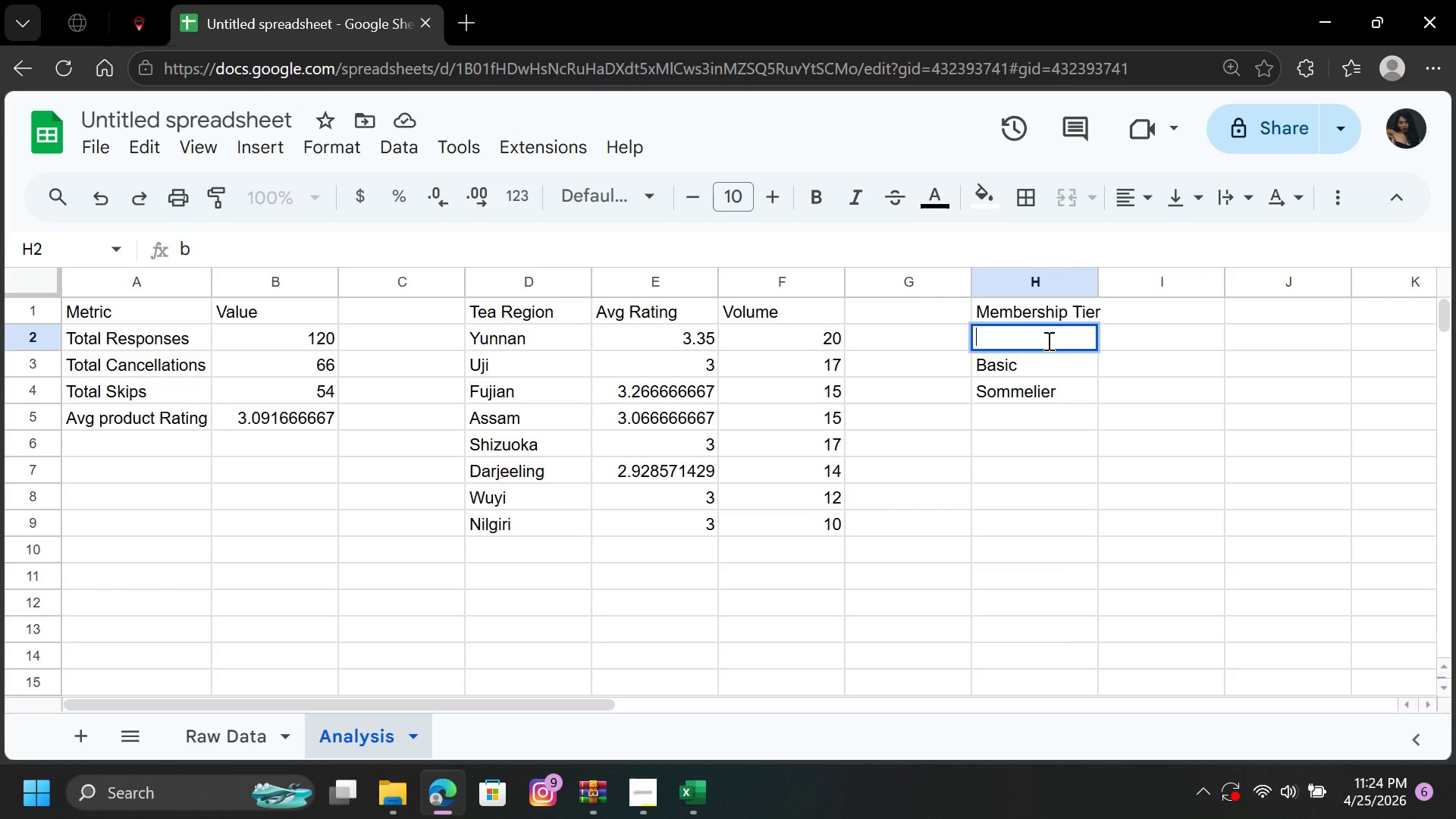 
key(Backspace)
 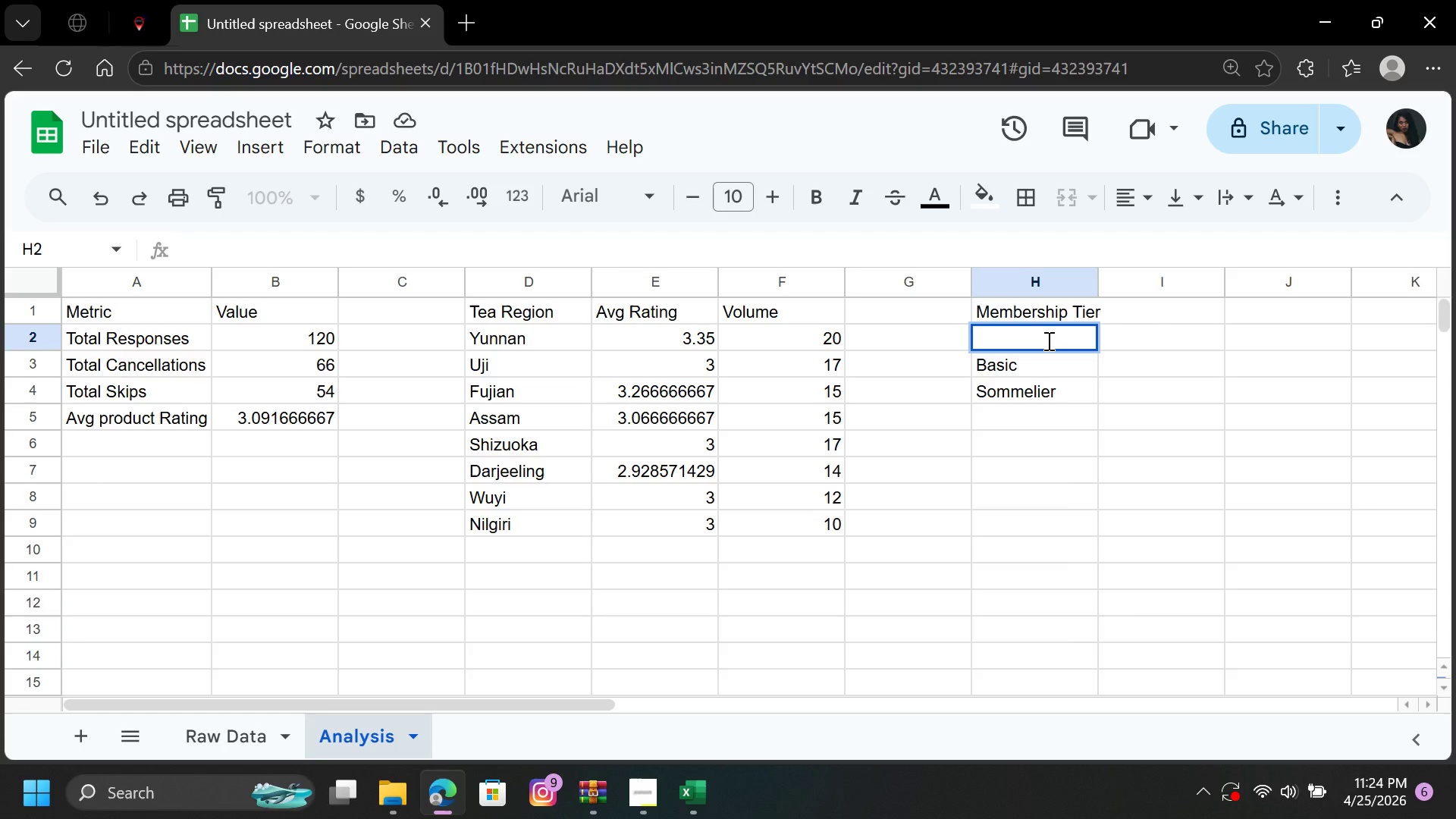 
key(CapsLock)
 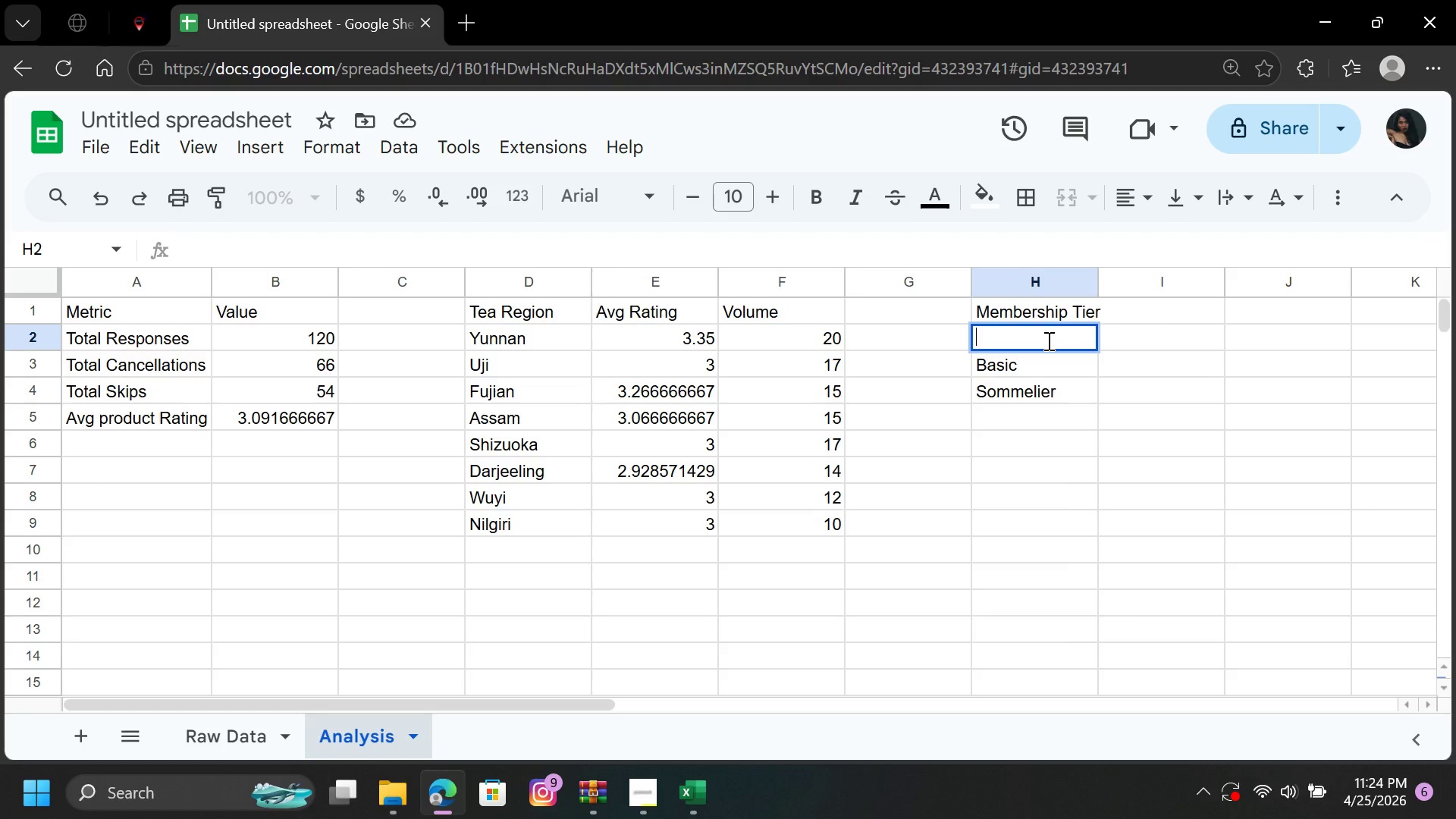 
key(B)
 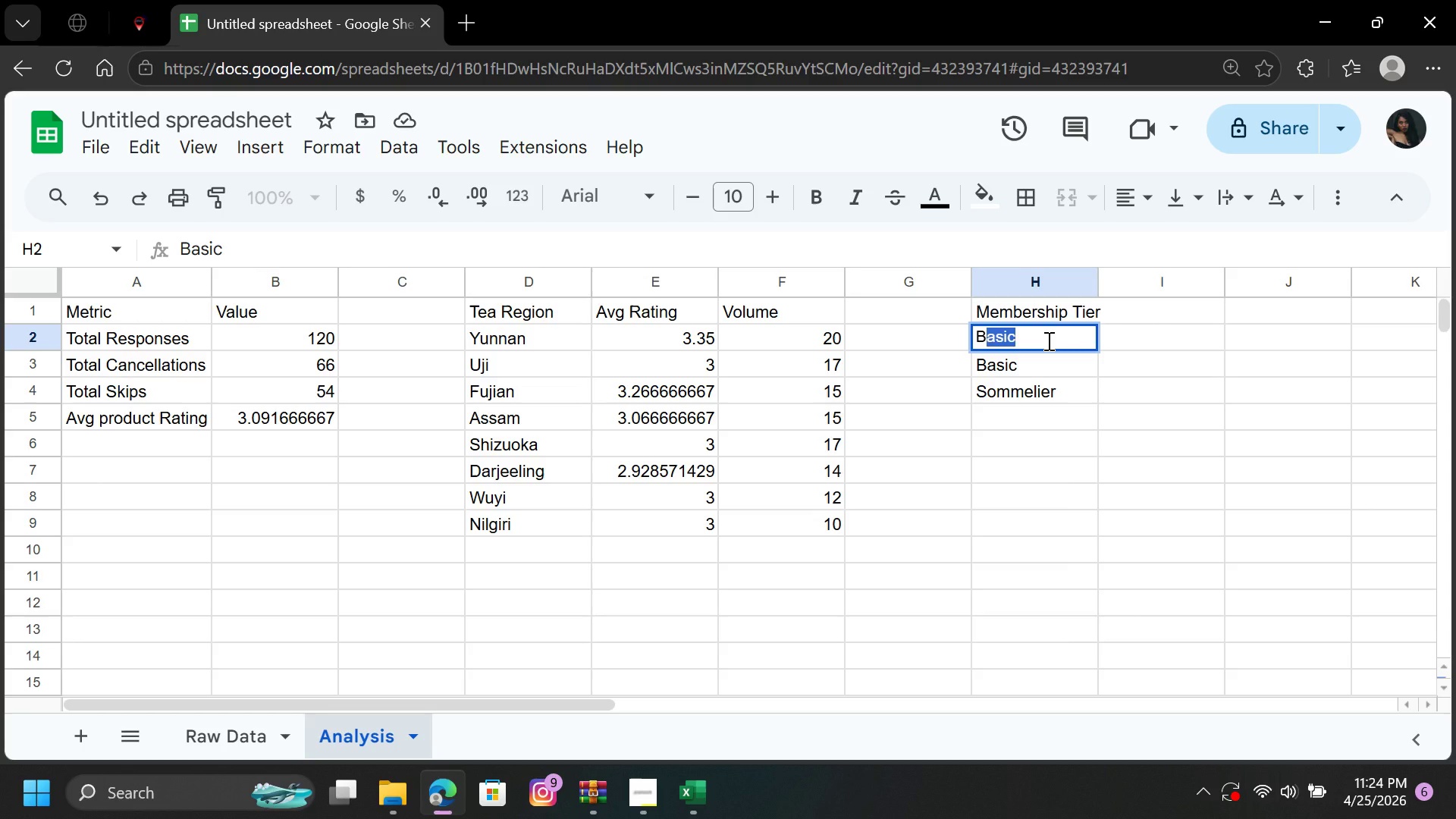 
key(ArrowDown)
 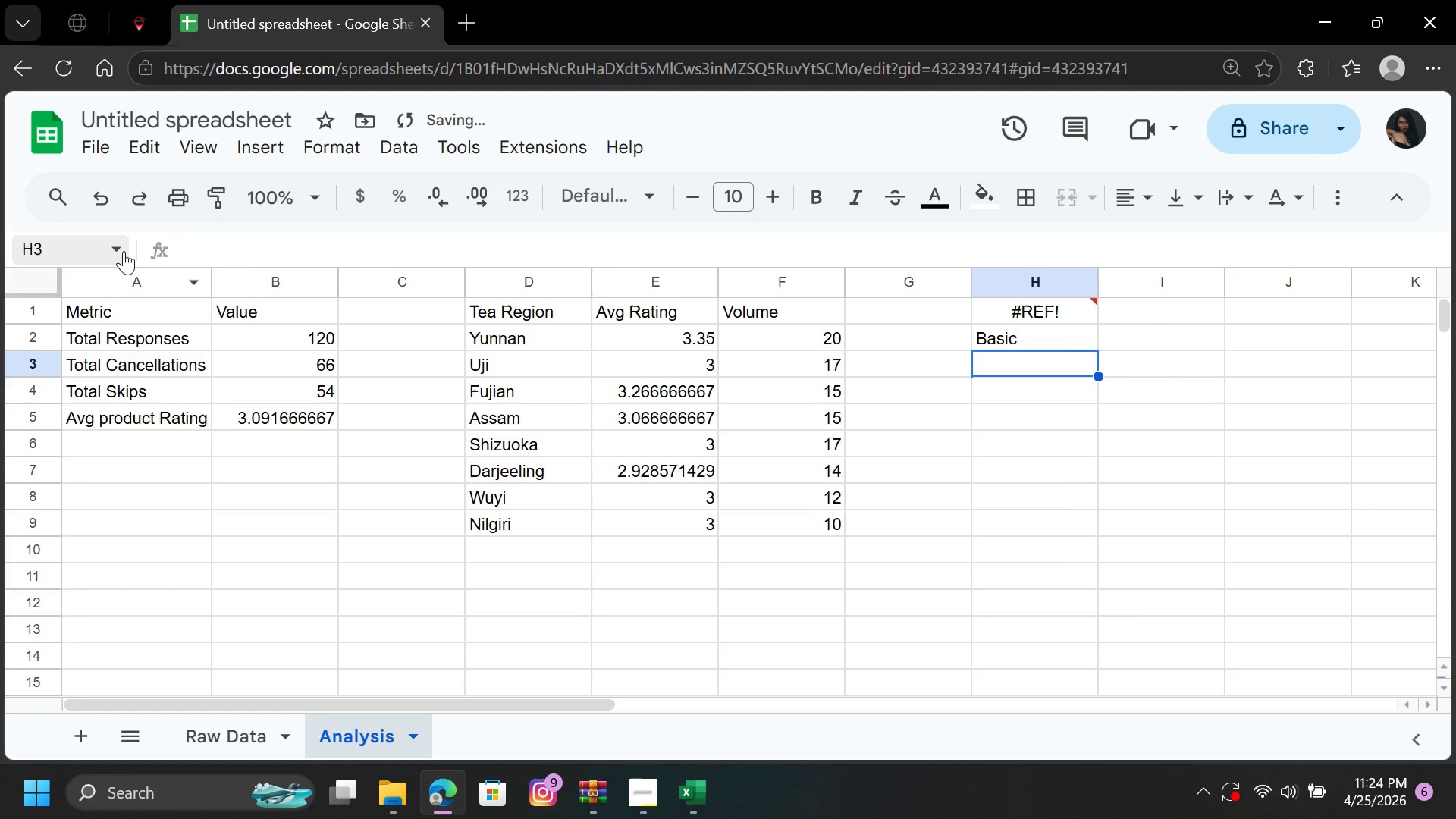 
left_click([102, 192])
 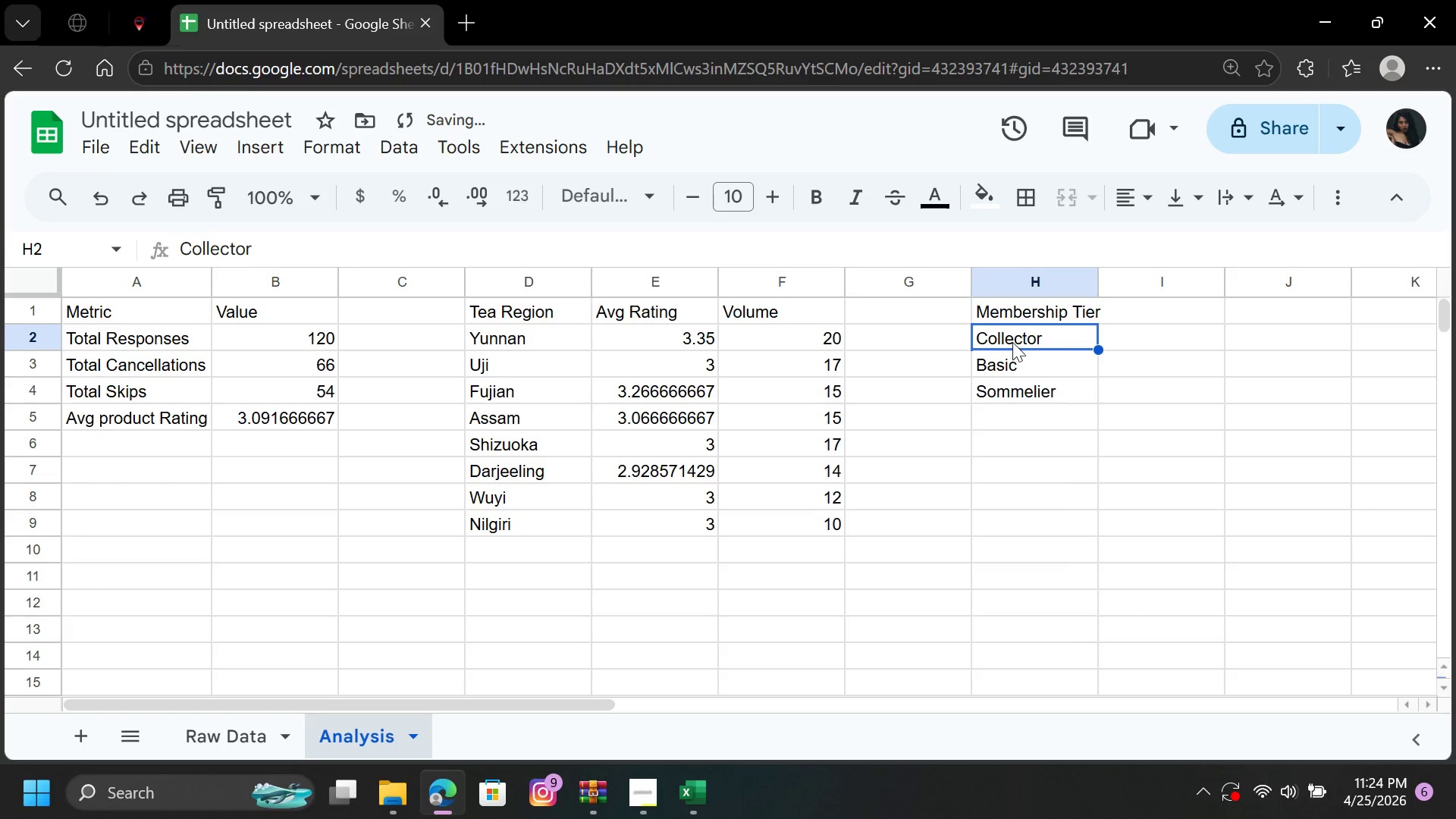 
left_click([1012, 340])
 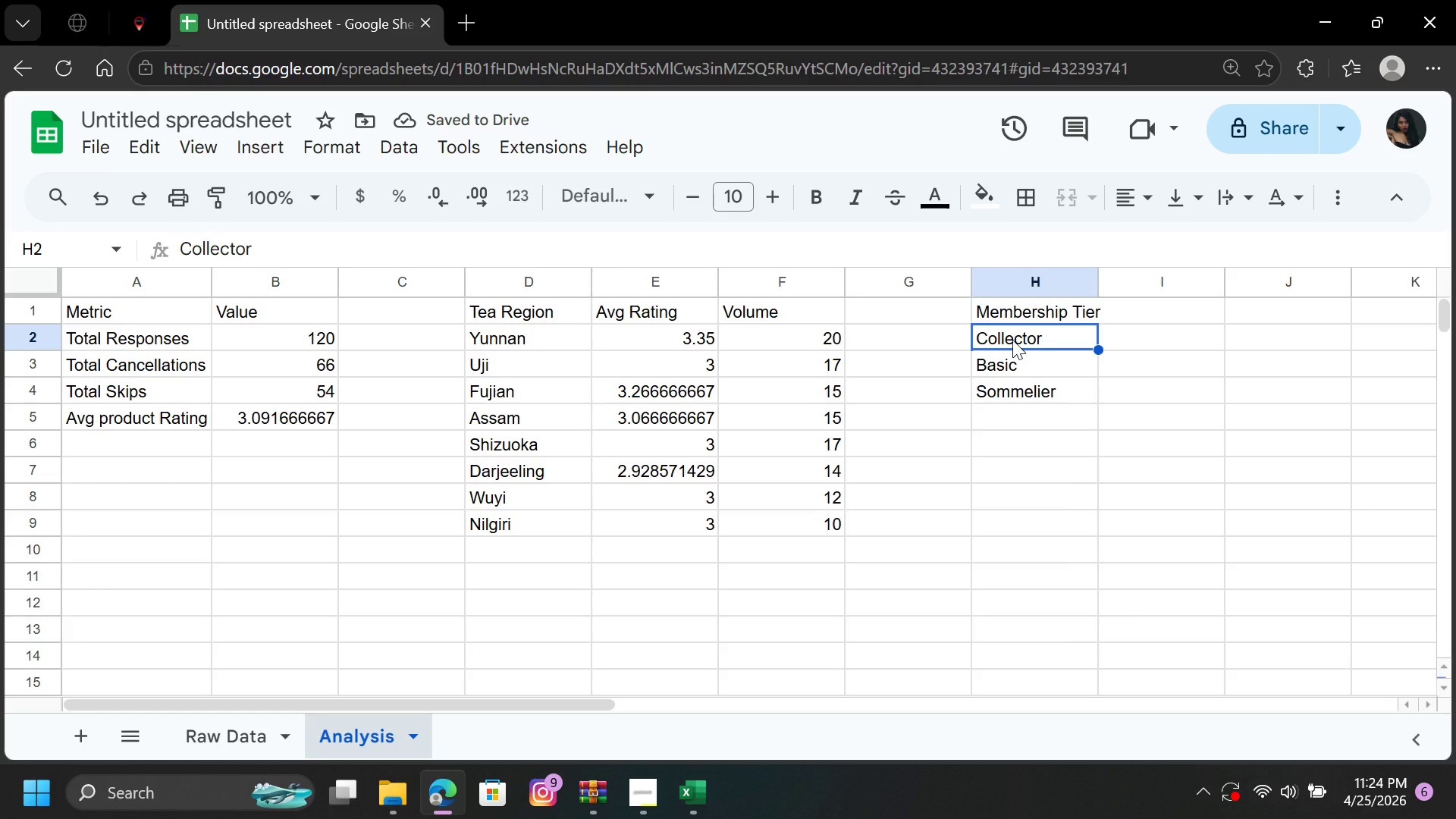 
type(BAS)
 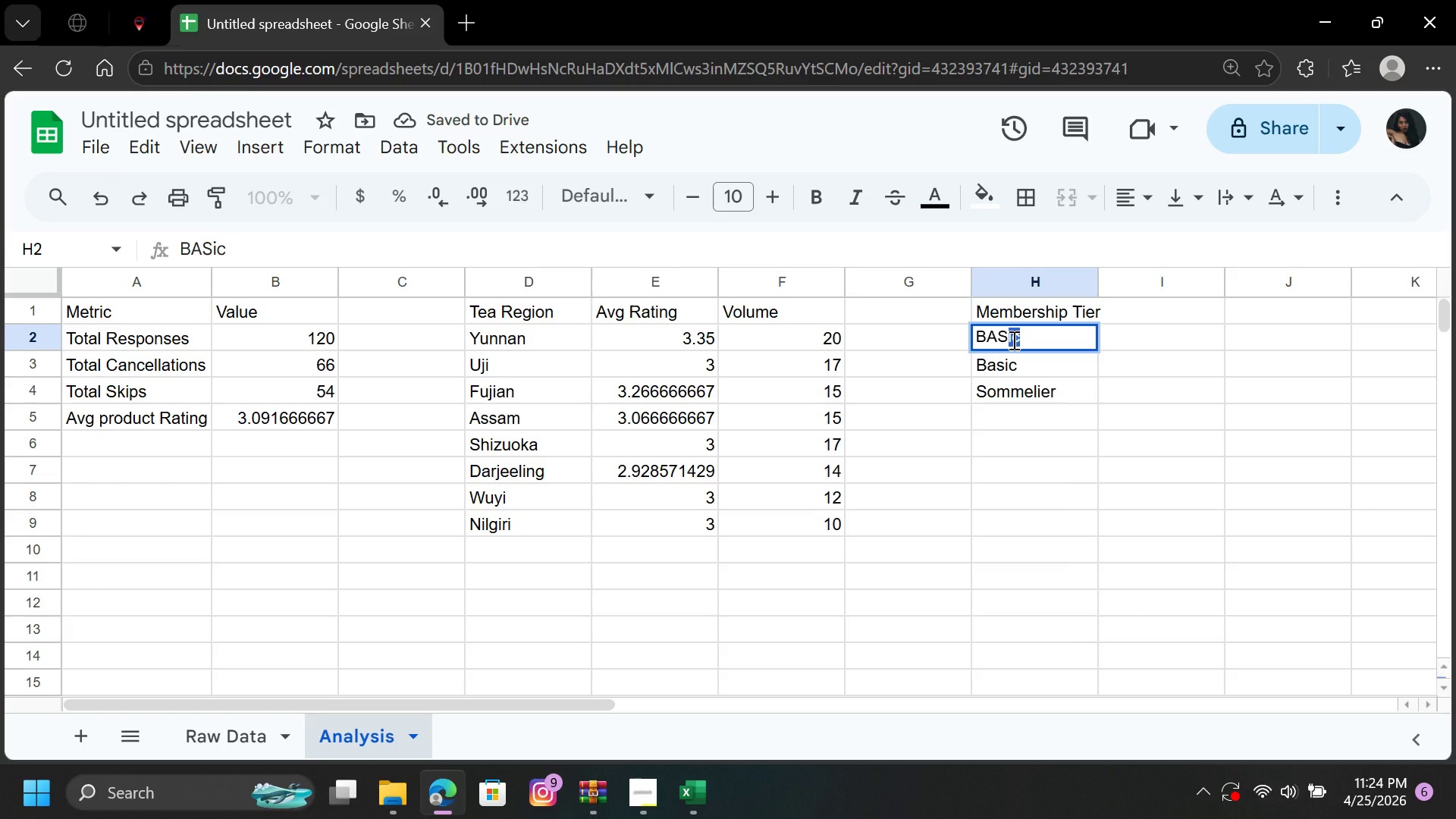 
key(Enter)
 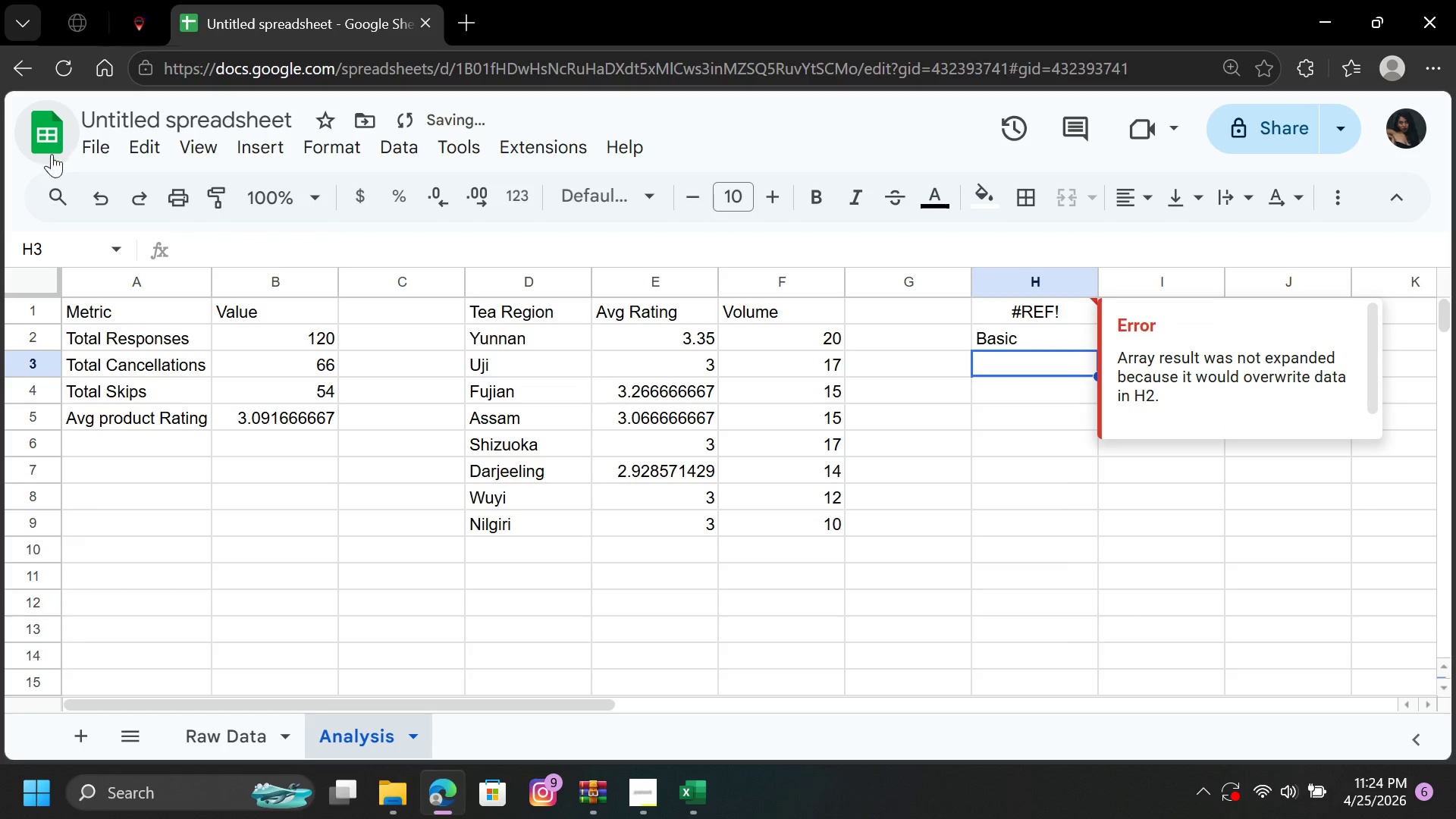 
left_click([97, 208])
 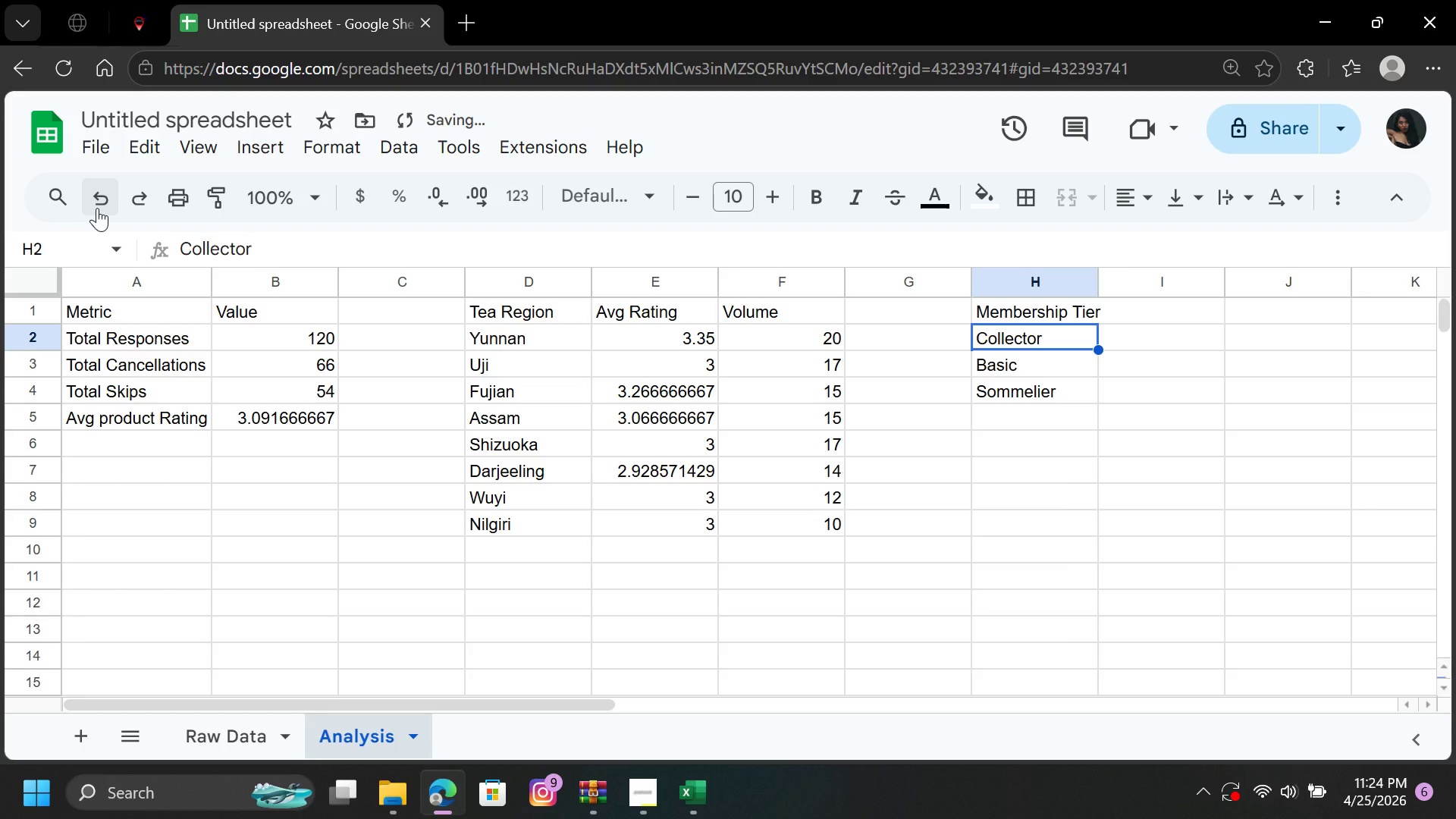 
left_click([97, 208])
 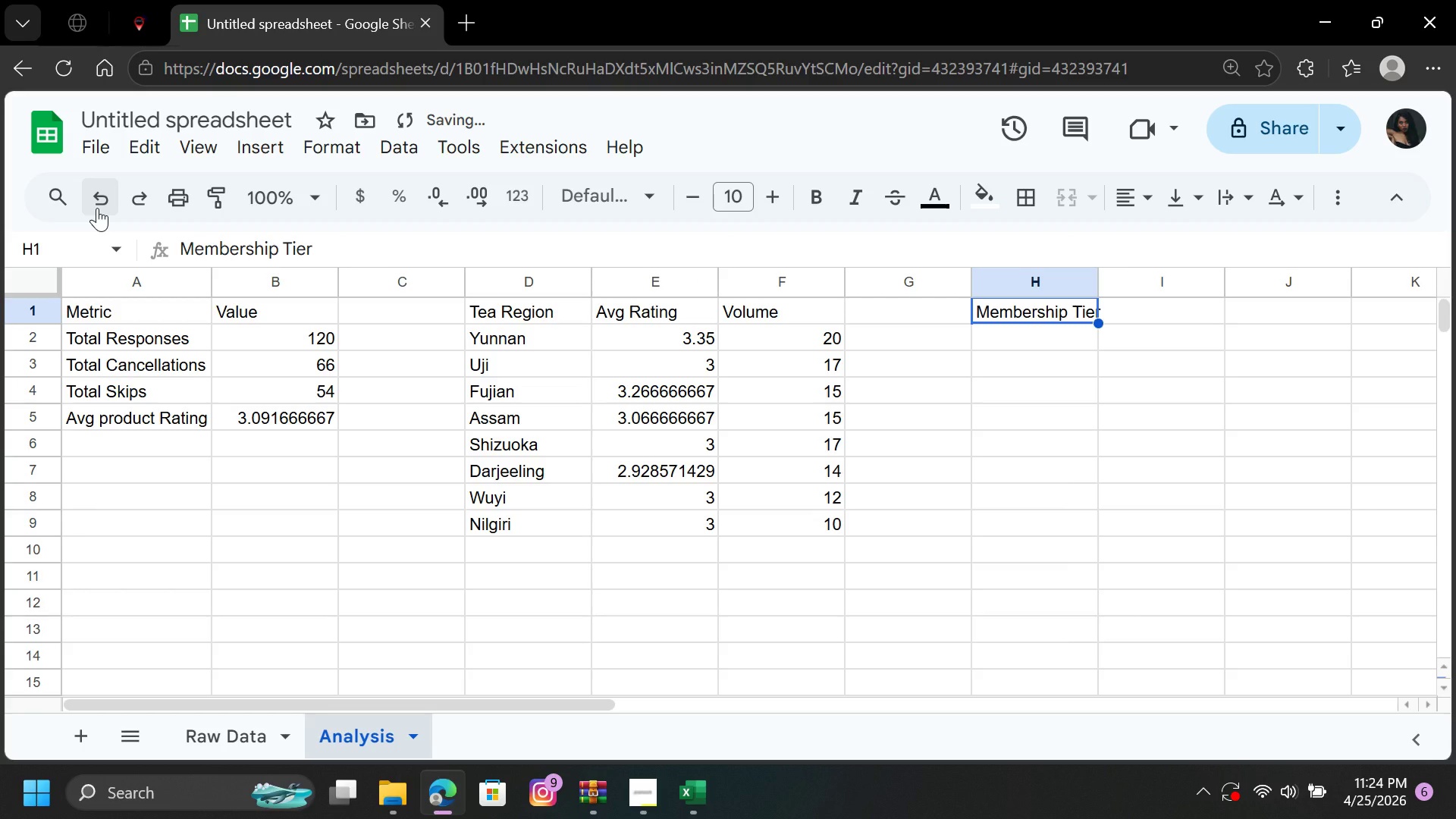 
left_click([97, 208])
 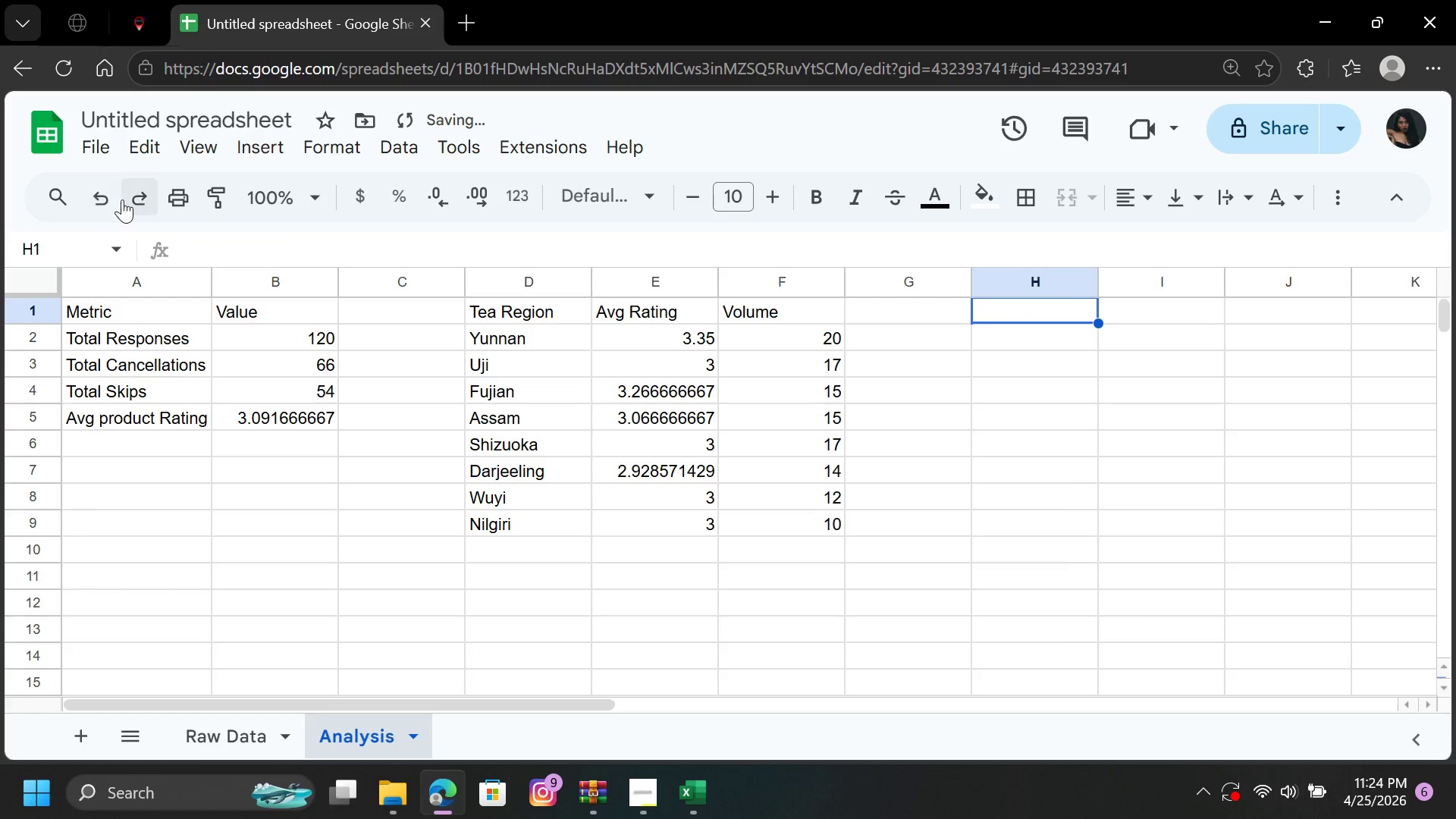 
left_click([129, 196])
 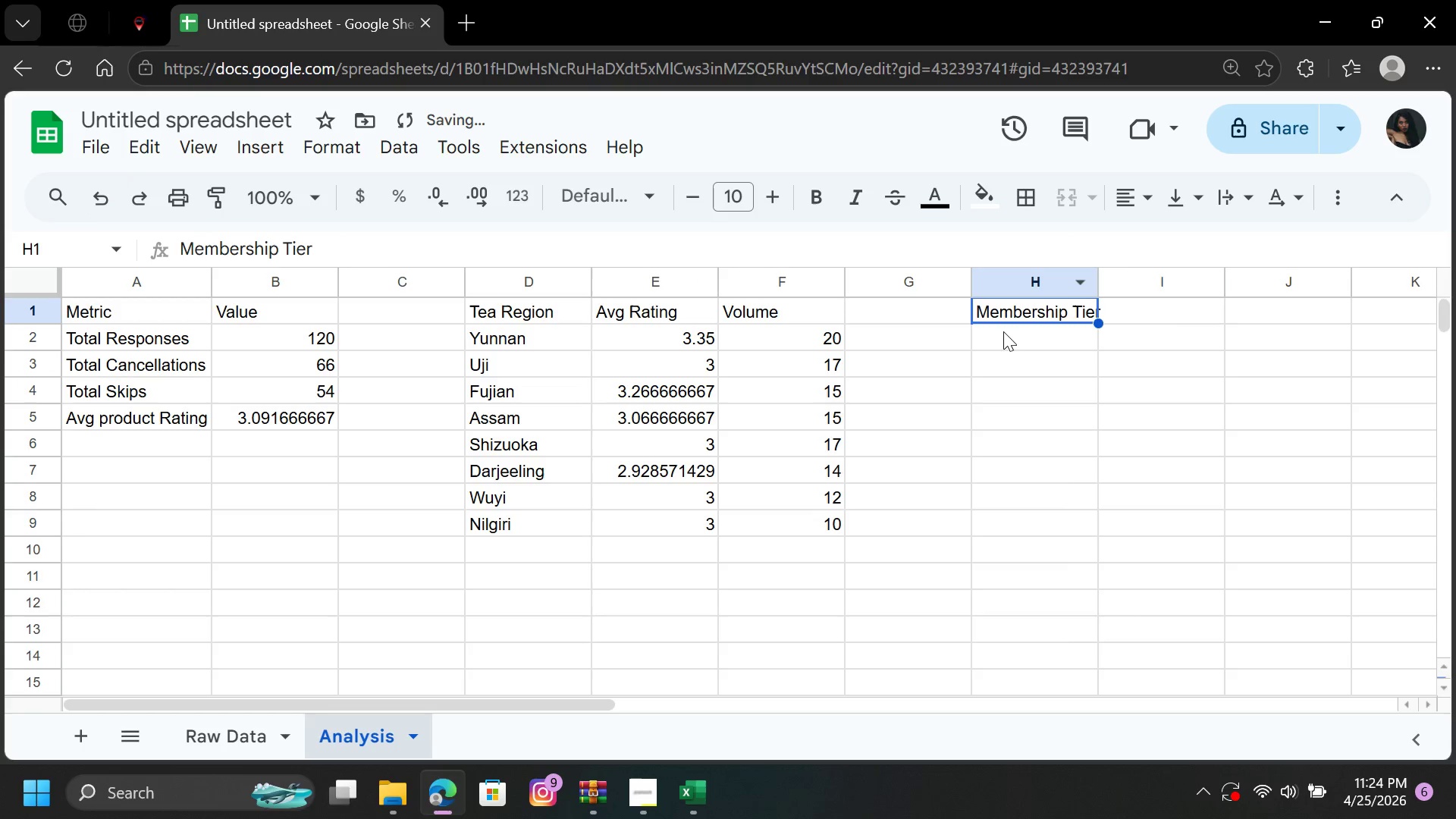 
left_click([1002, 333])
 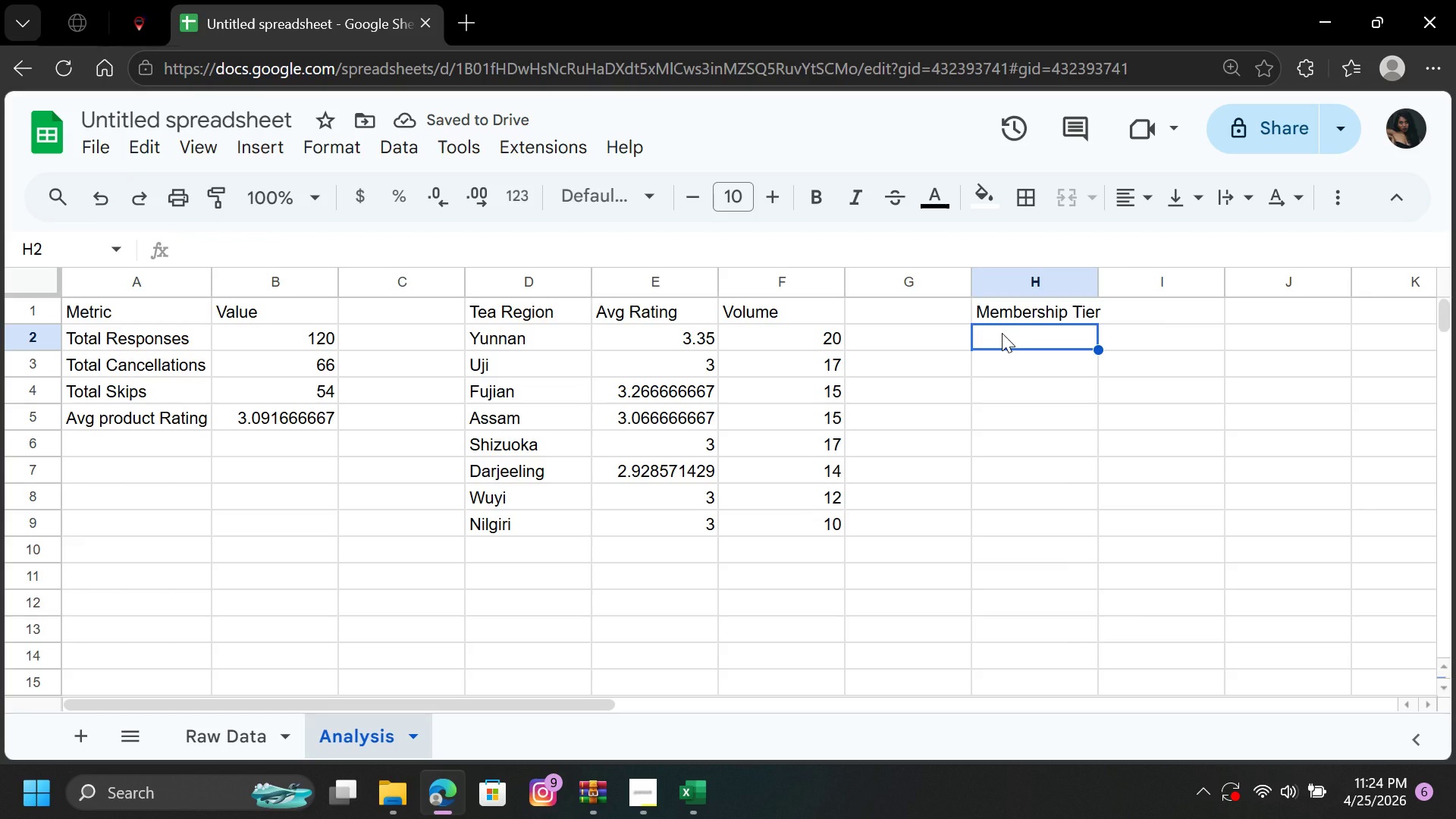 
type(Basic )
 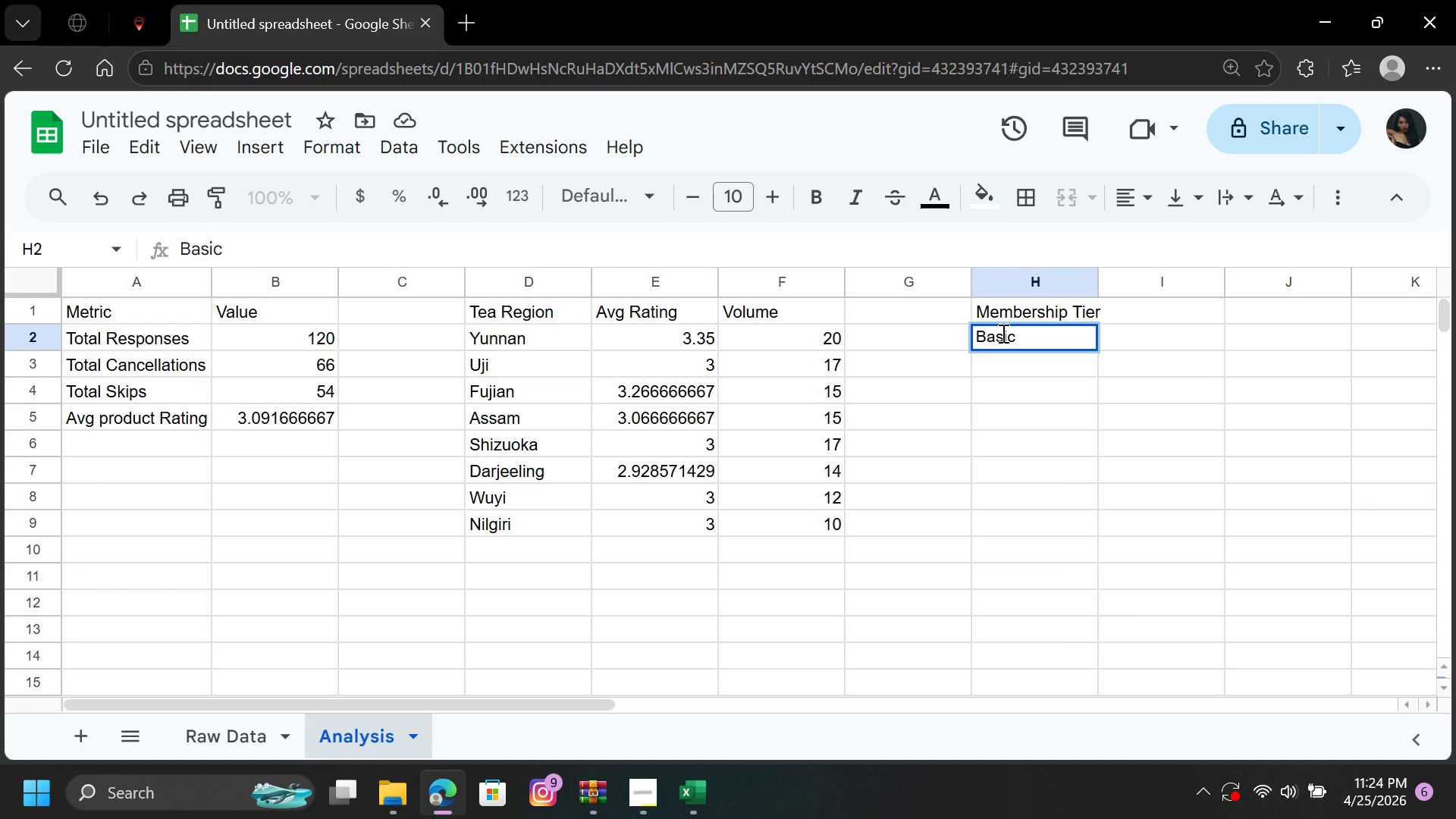 
key(ArrowDown)
 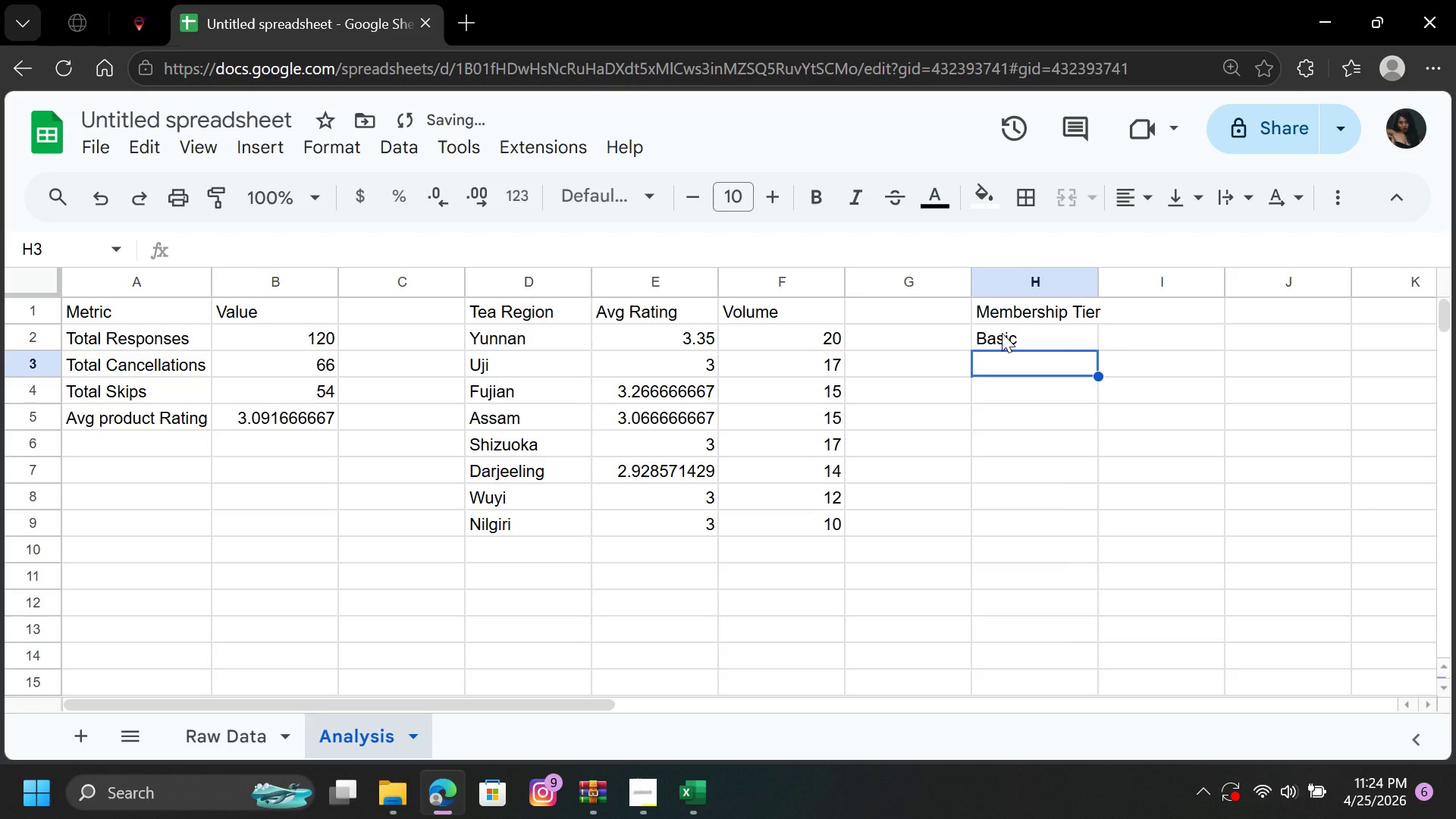 
key(CapsLock)
 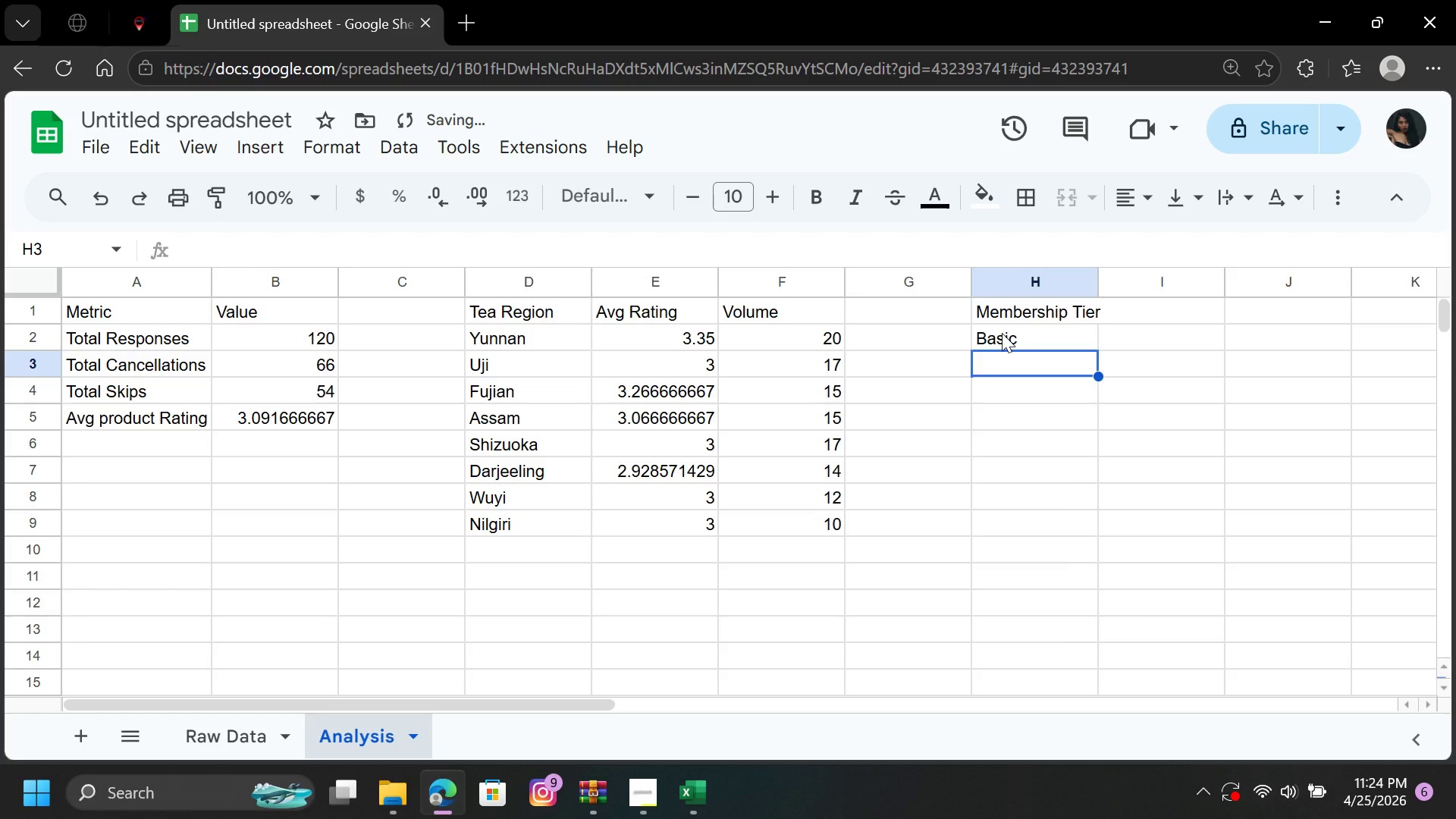 
key(C)
 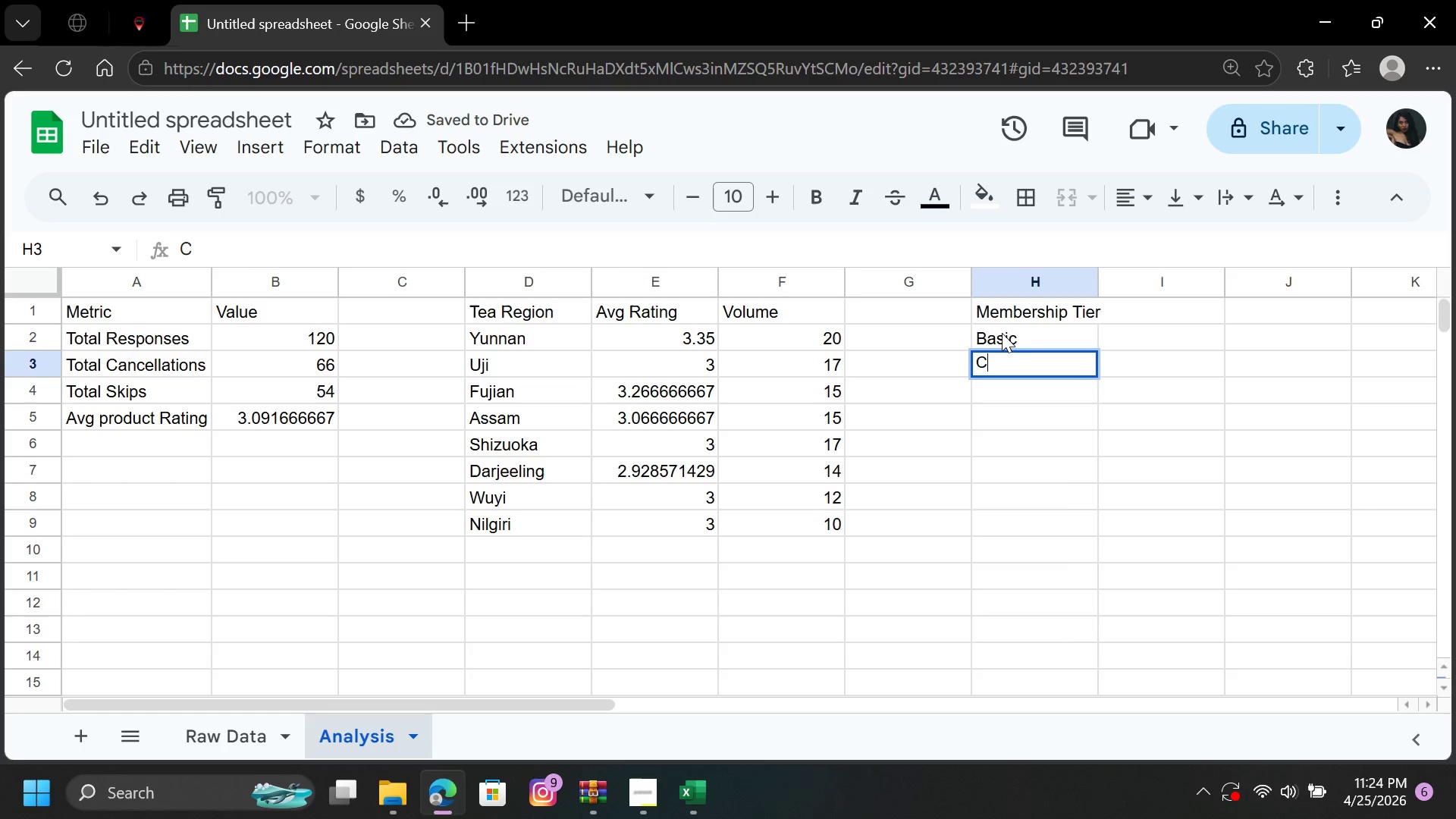 
key(CapsLock)
 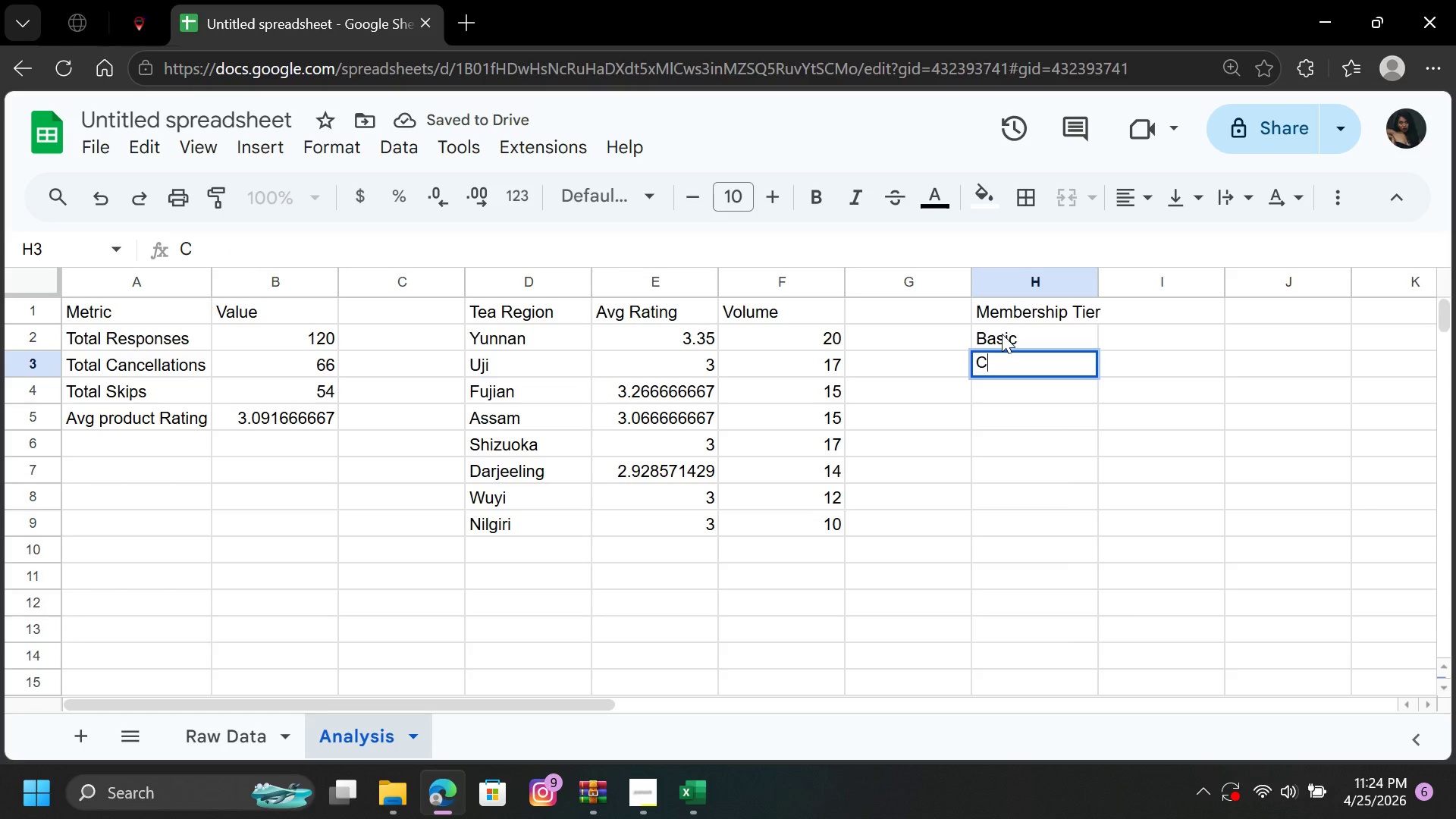 
type(ollector)
 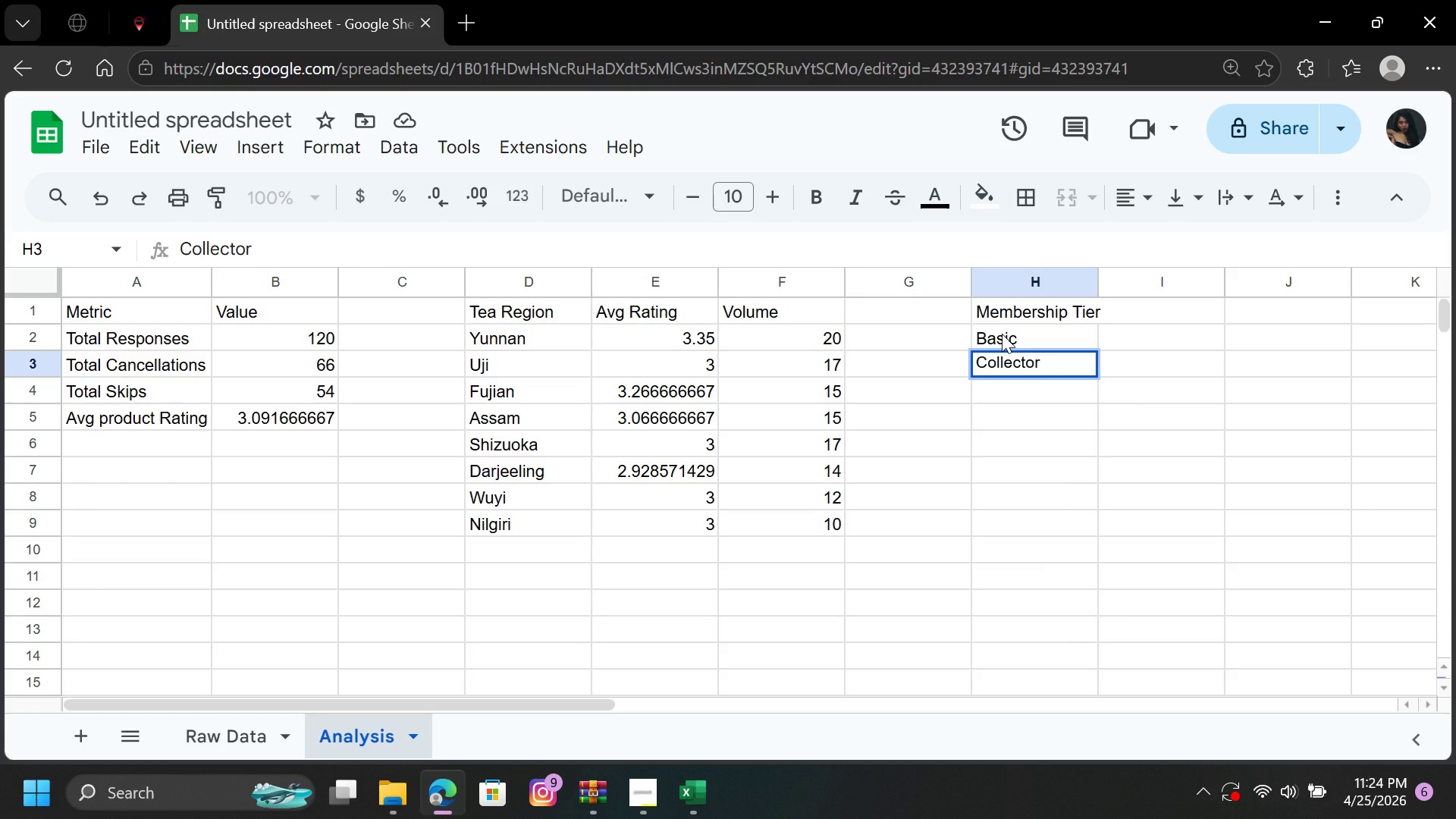 
key(ArrowDown)
 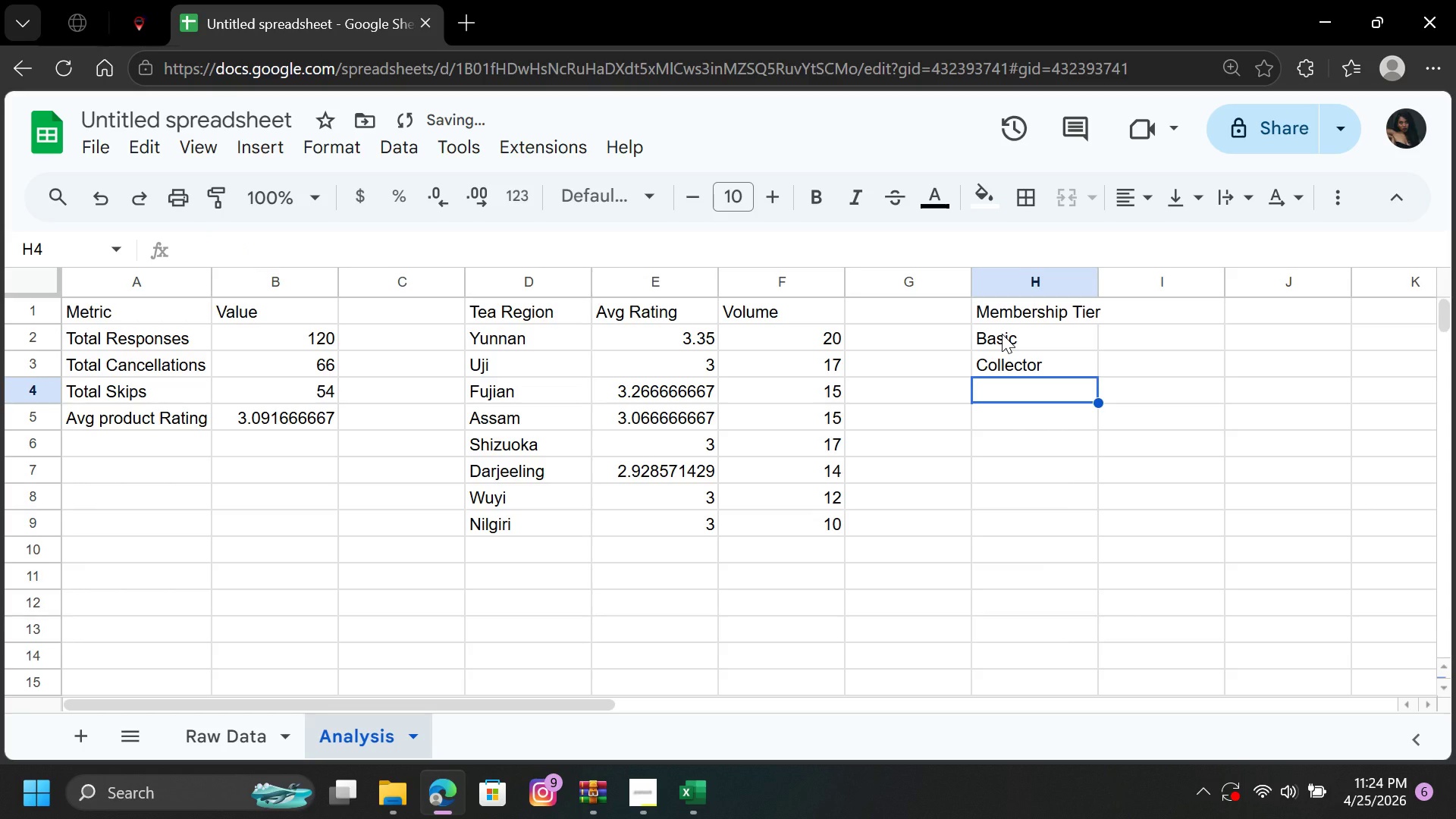 
type(Sommelier)
 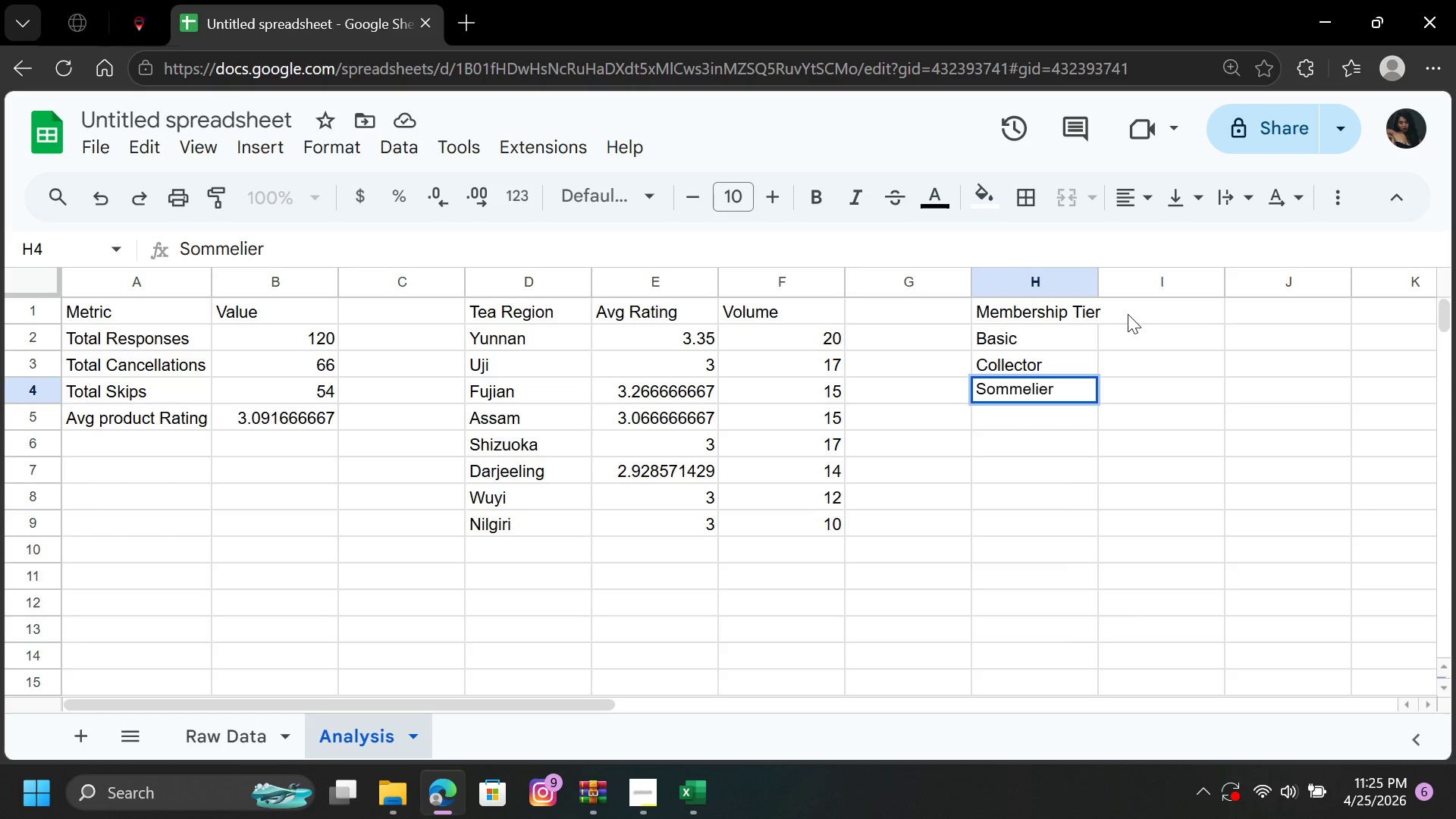 
wait(6.59)
 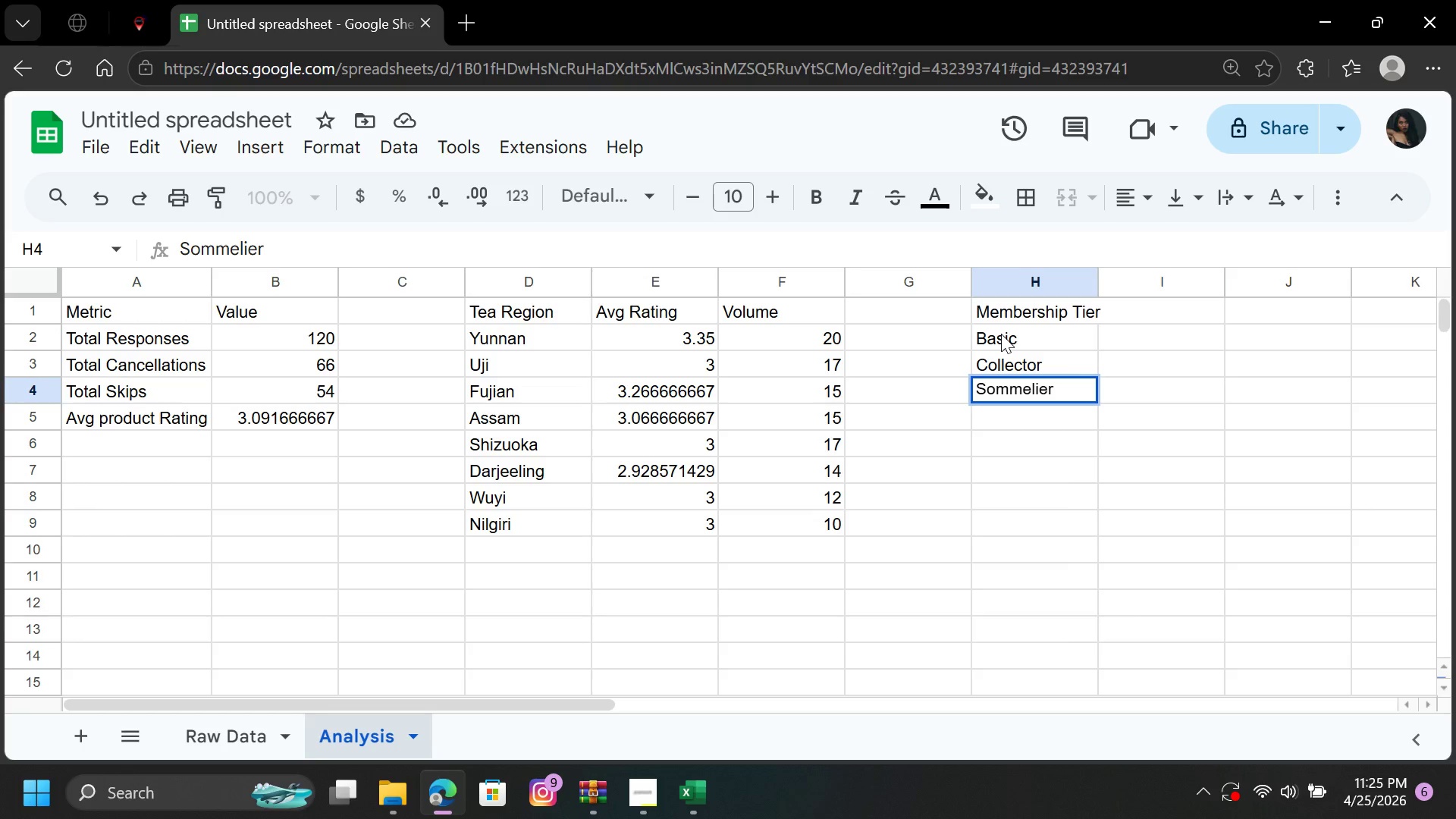 
left_click([1141, 306])
 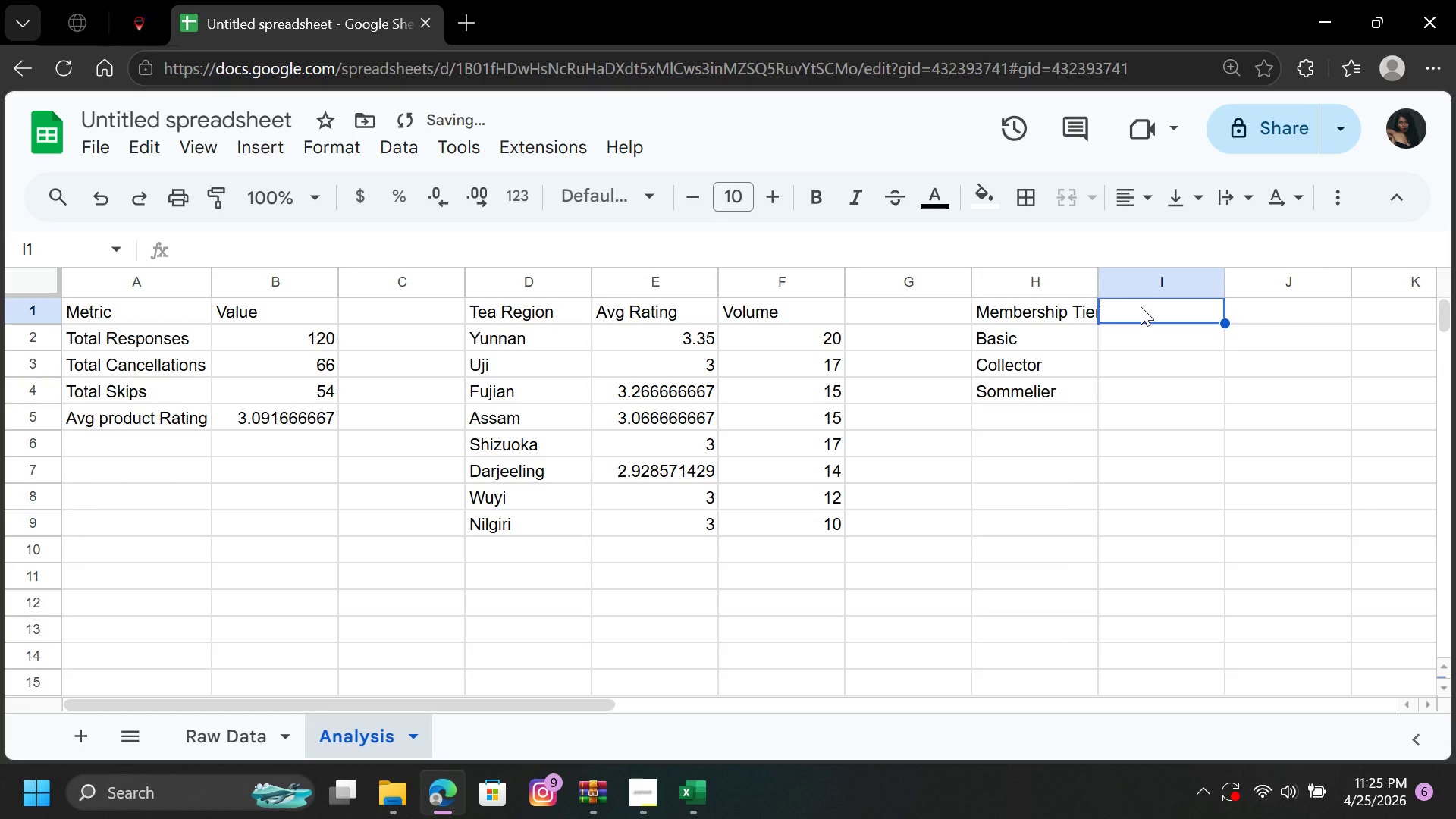 
type(Cancel Count)
 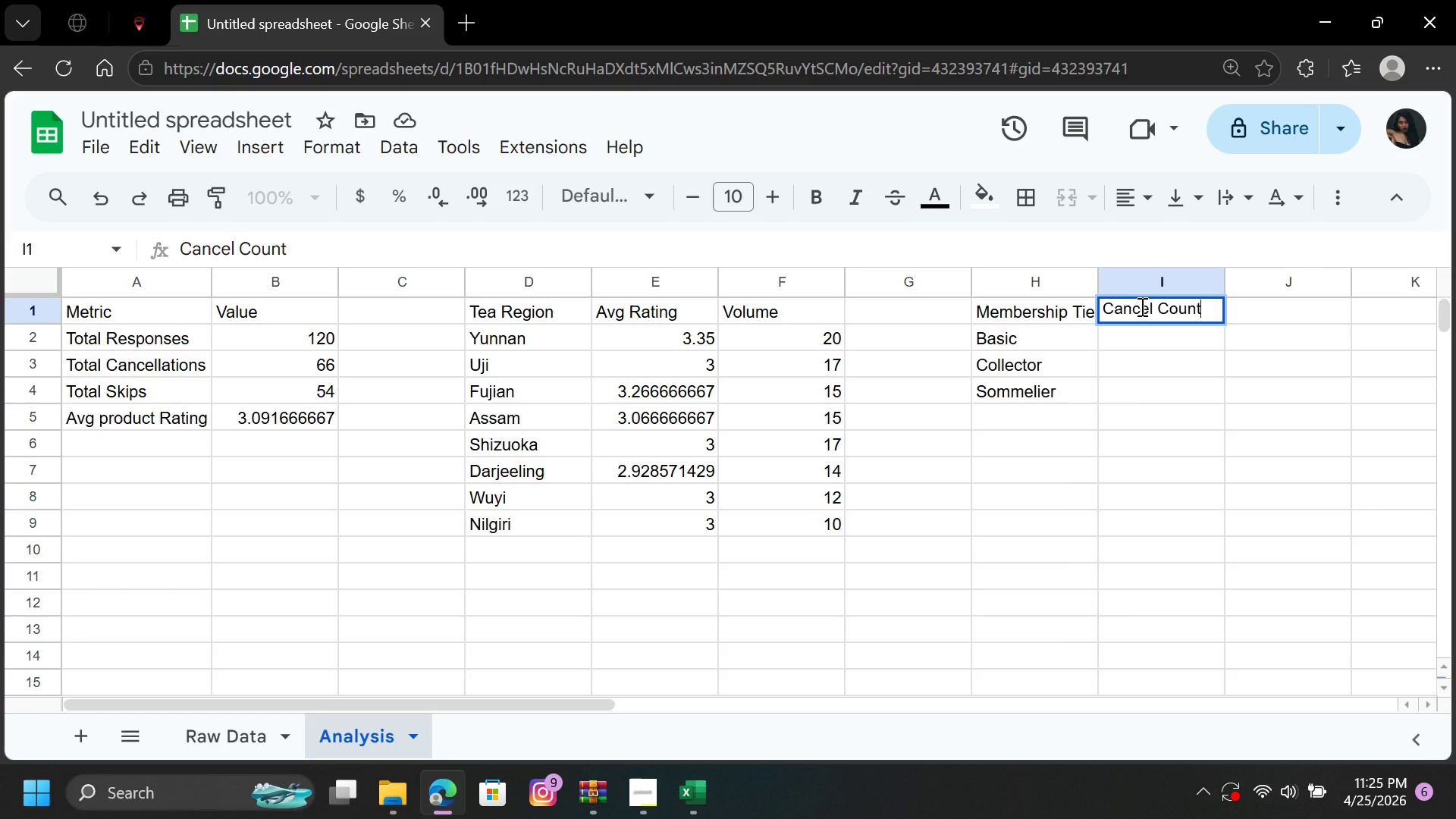 
wait(20.14)
 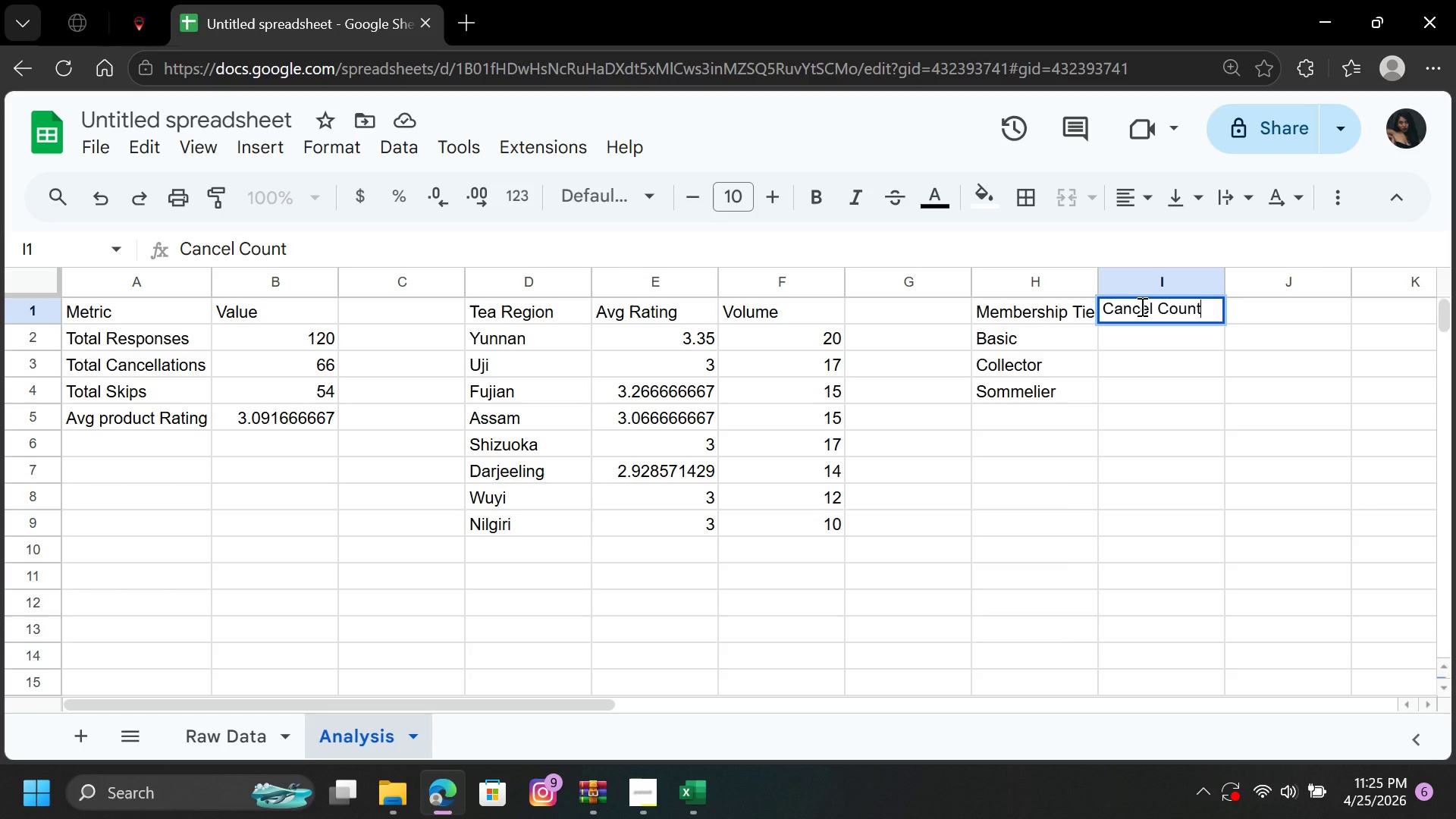 
left_click([1268, 314])
 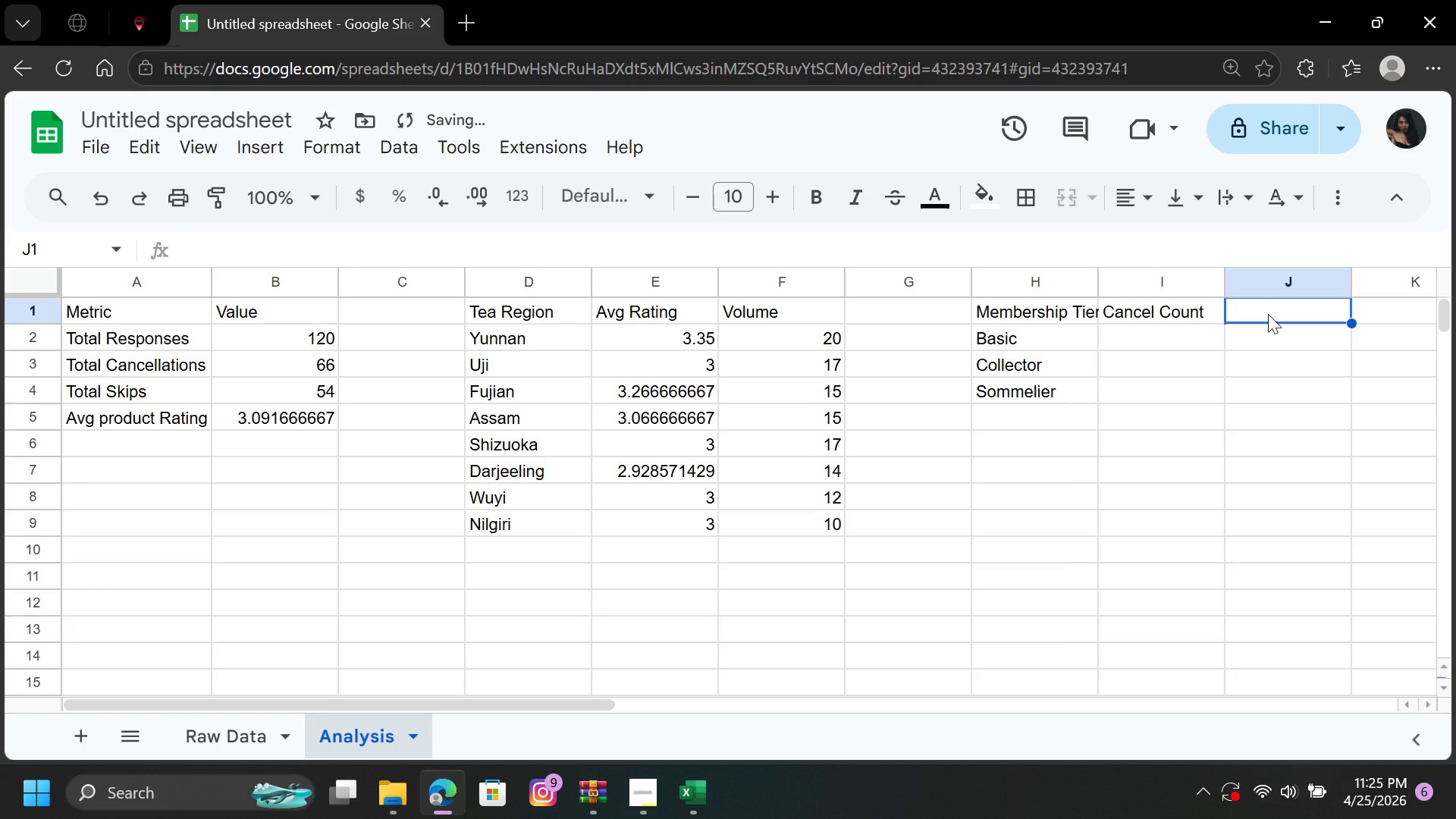 
type(Skip Coun)
 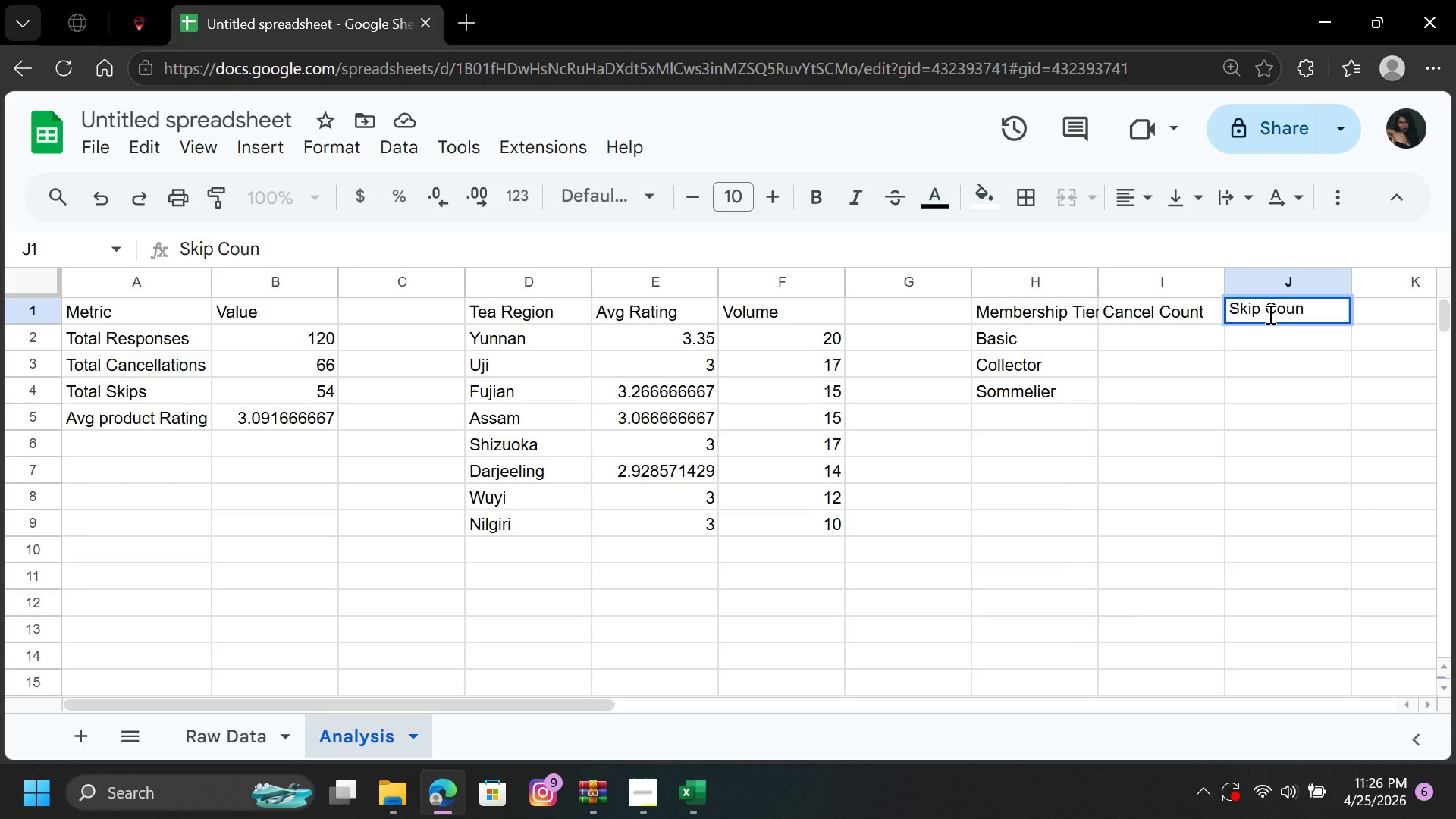 
wait(7.75)
 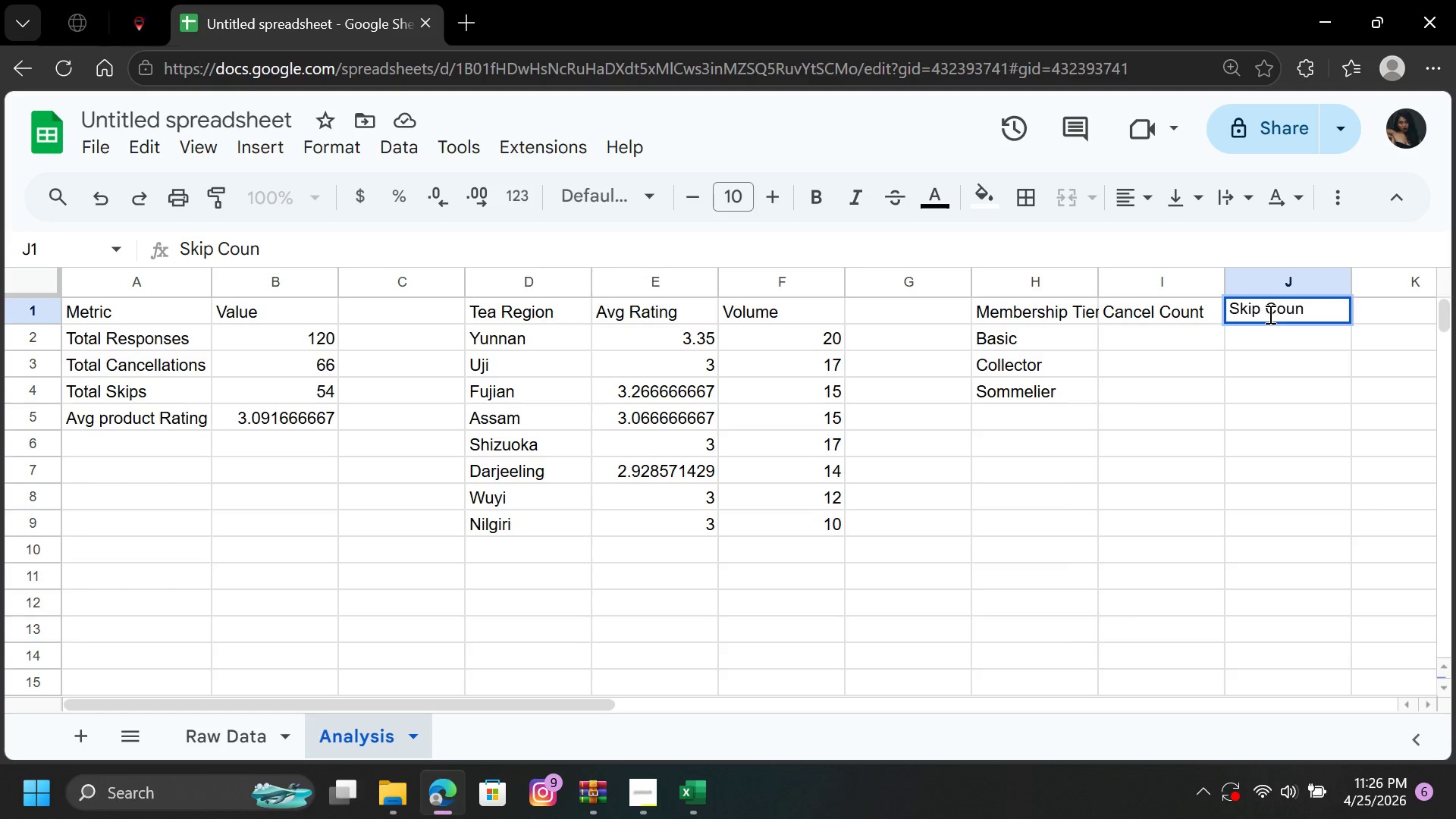 
key(T)
 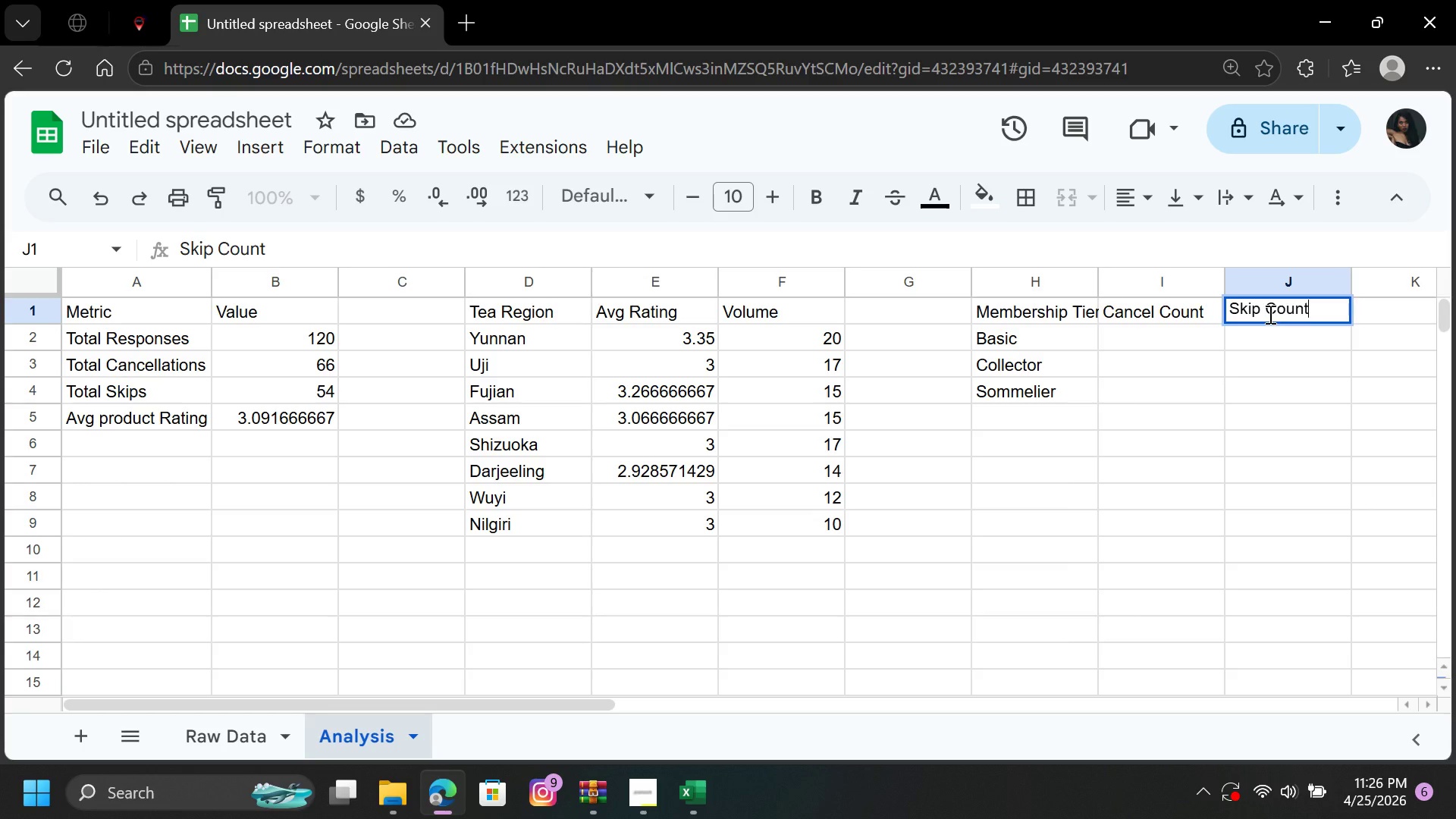 
left_click([1164, 341])
 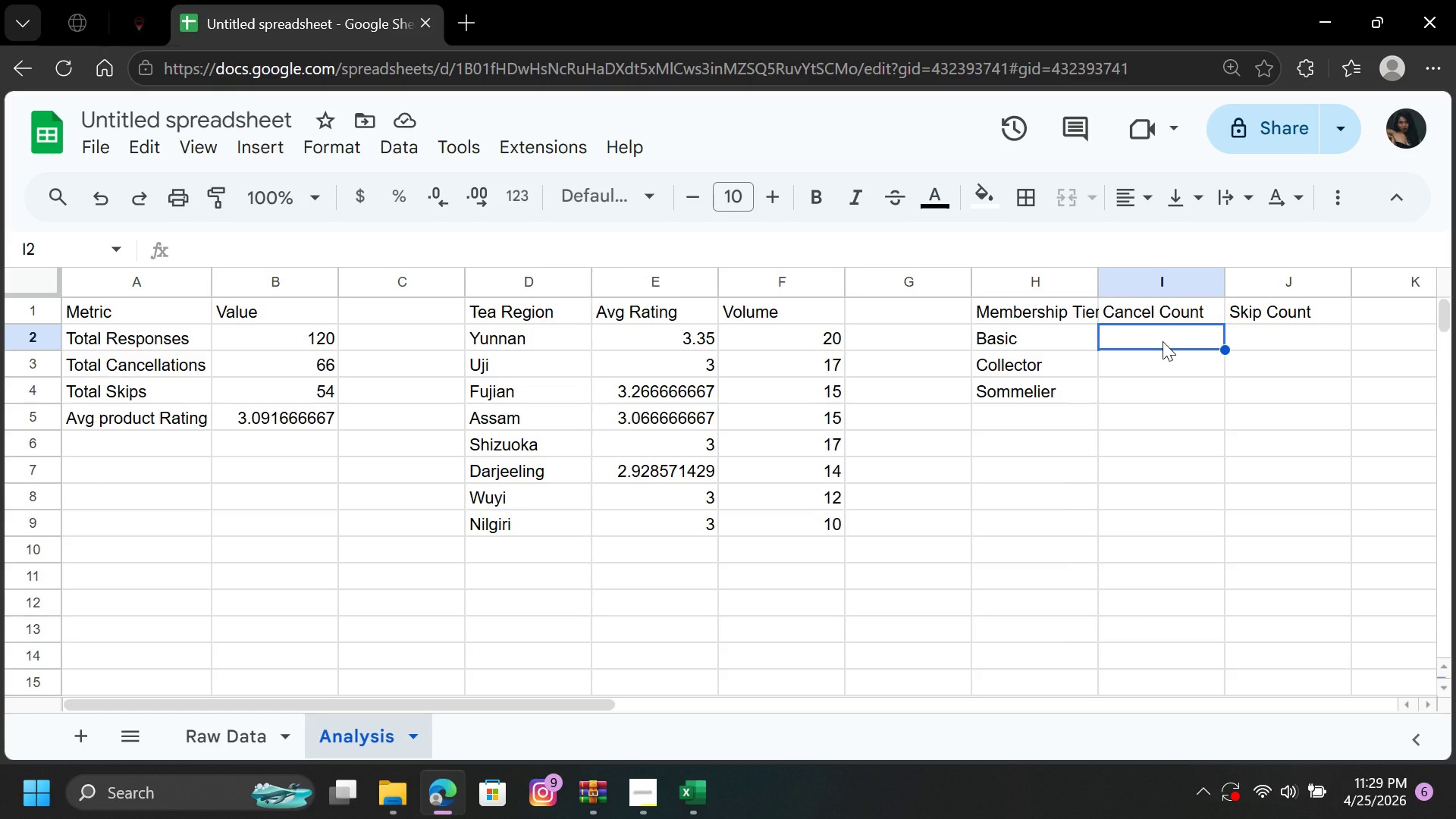 
wait(221.22)
 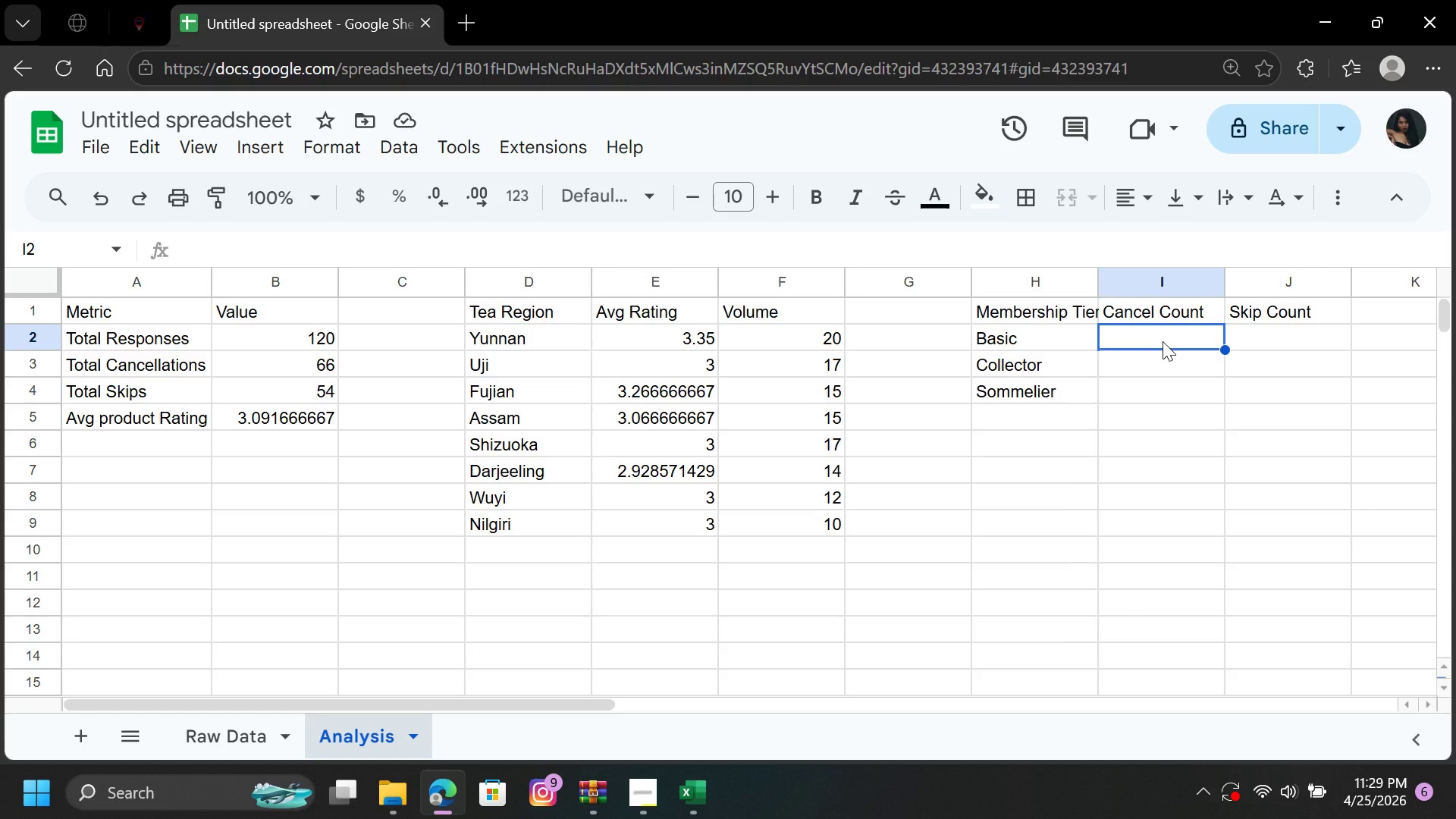 
type(=coun)
 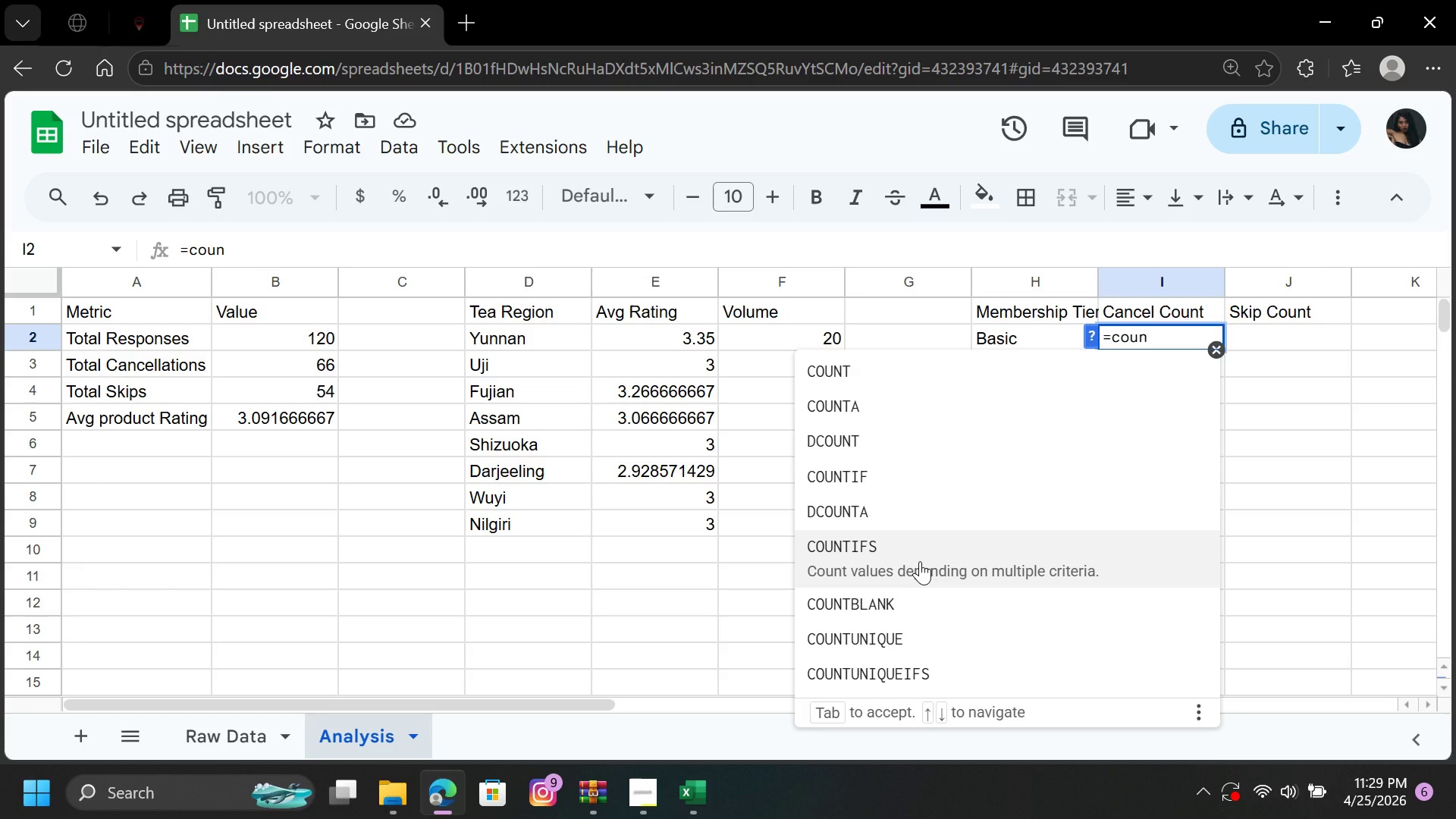 
left_click([920, 561])
 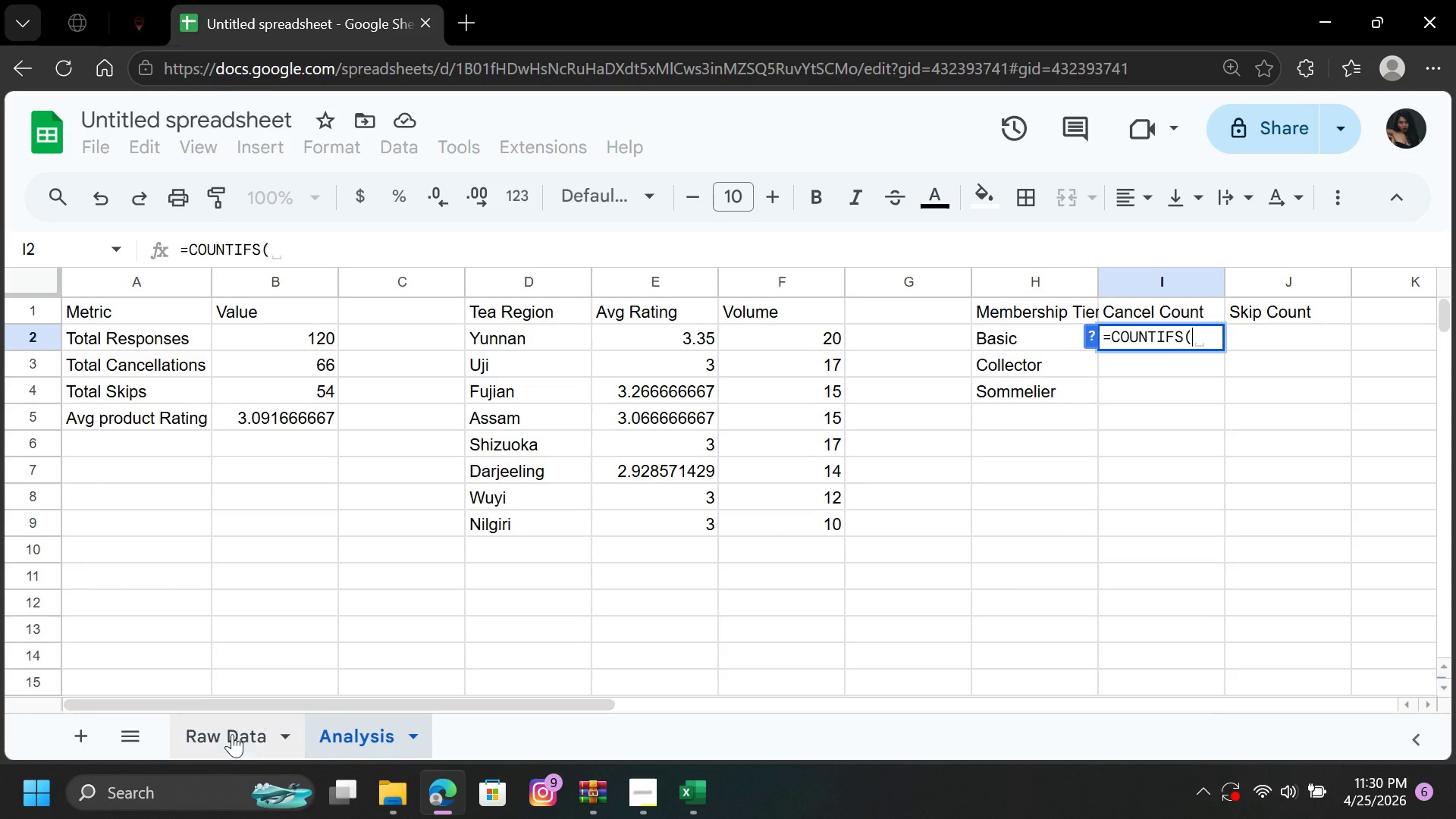 
left_click([212, 742])
 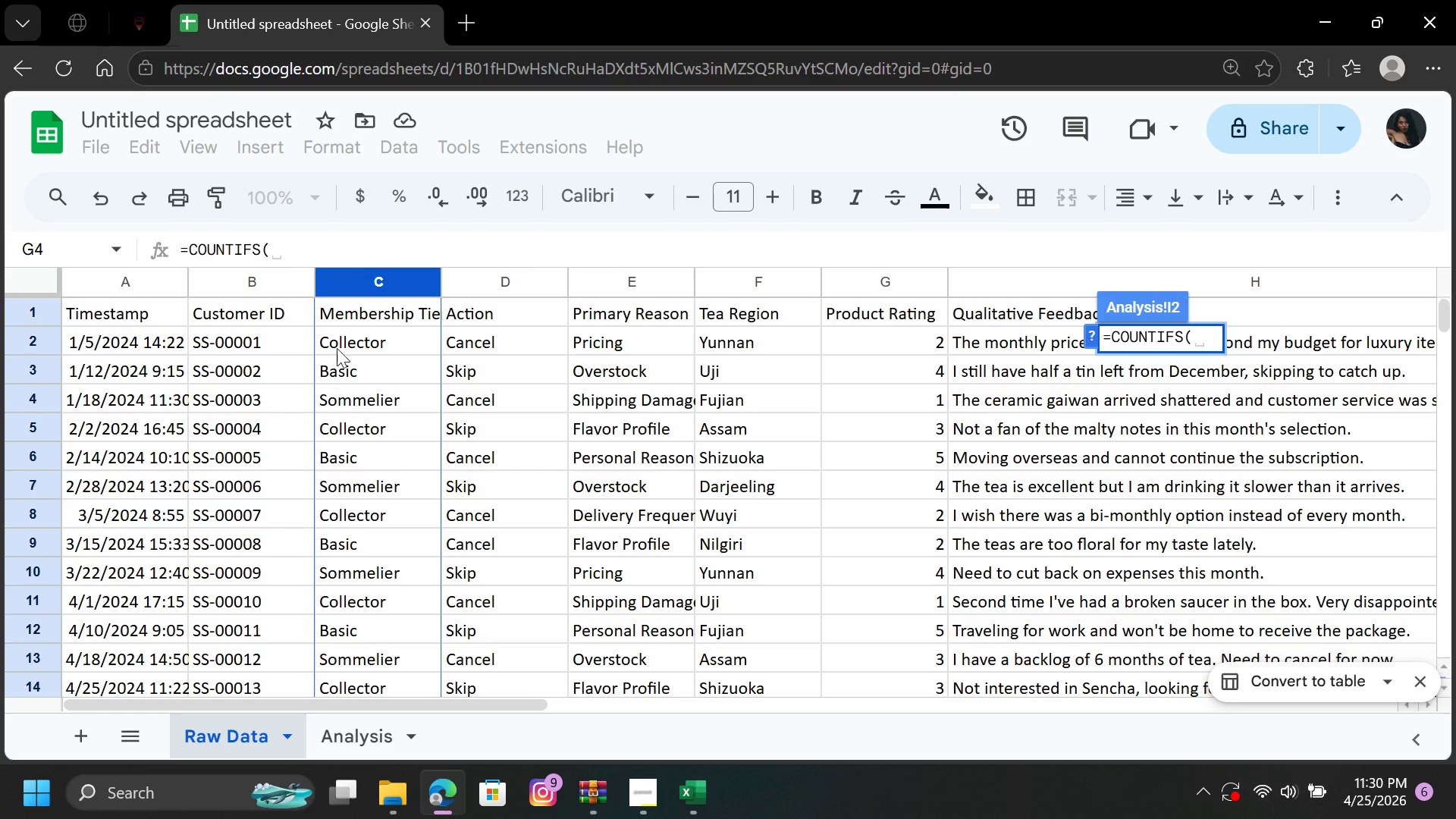 
left_click([357, 277])
 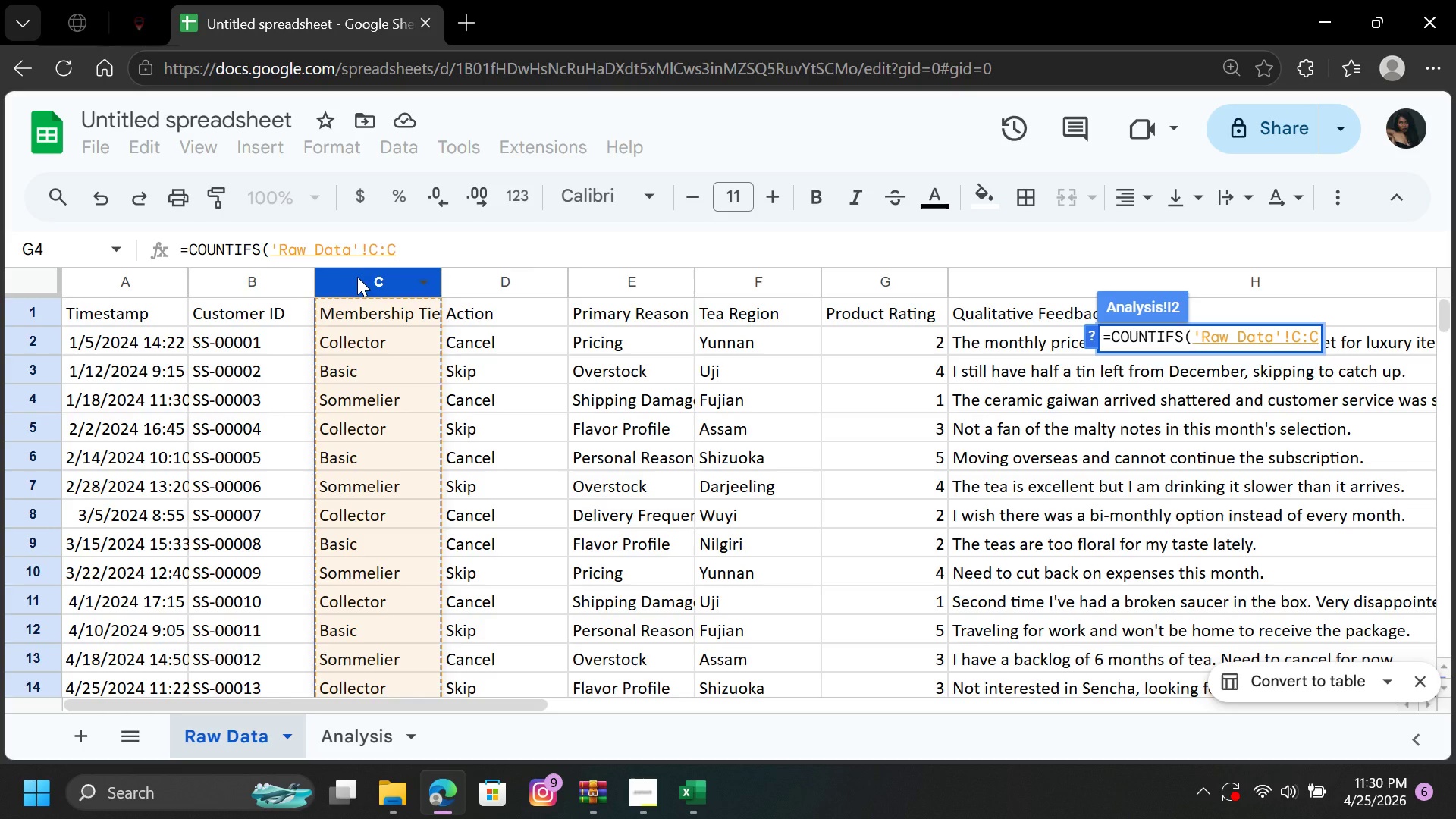 
key(Comma)
 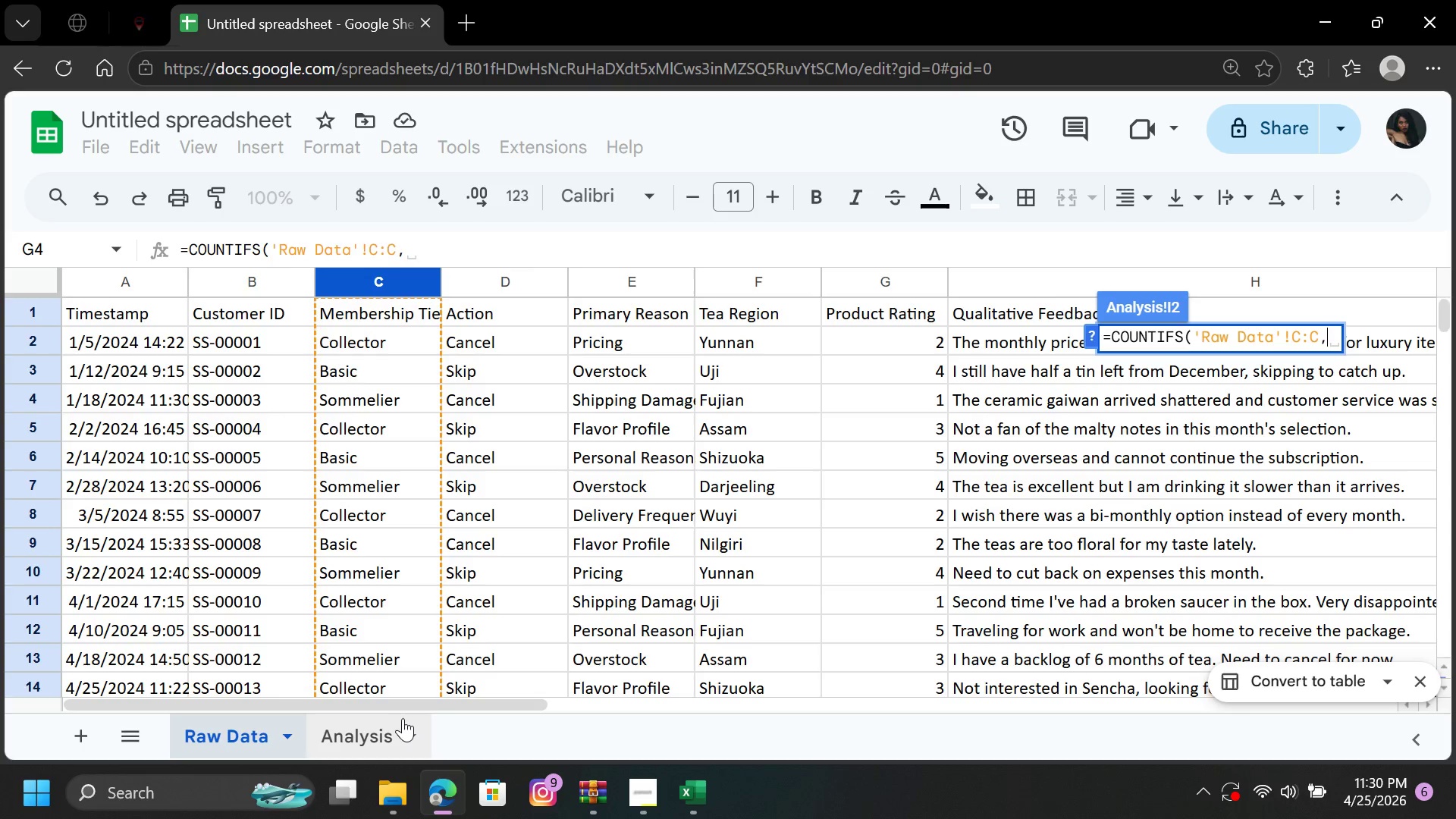 
left_click([364, 726])
 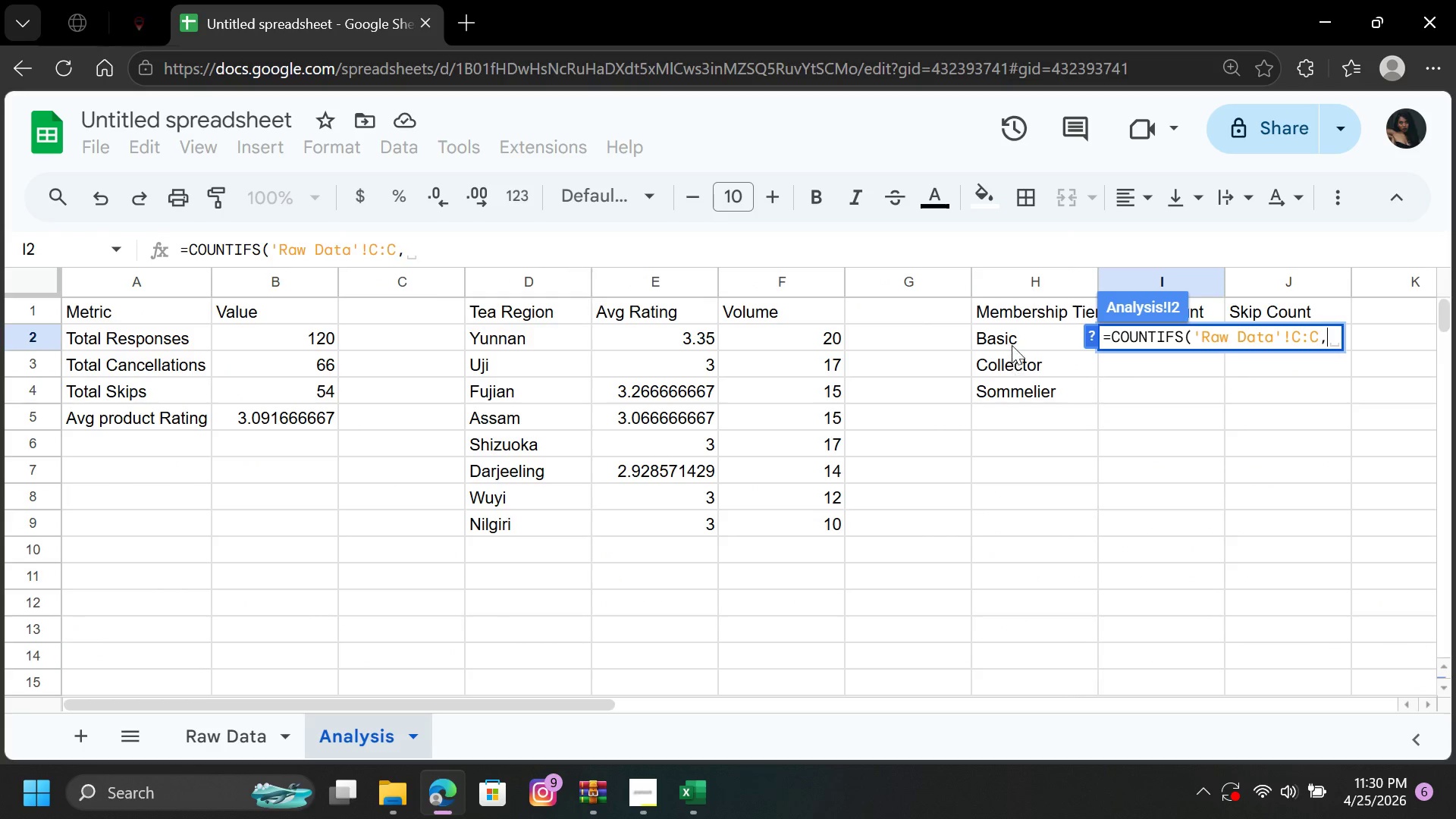 
left_click([1011, 331])
 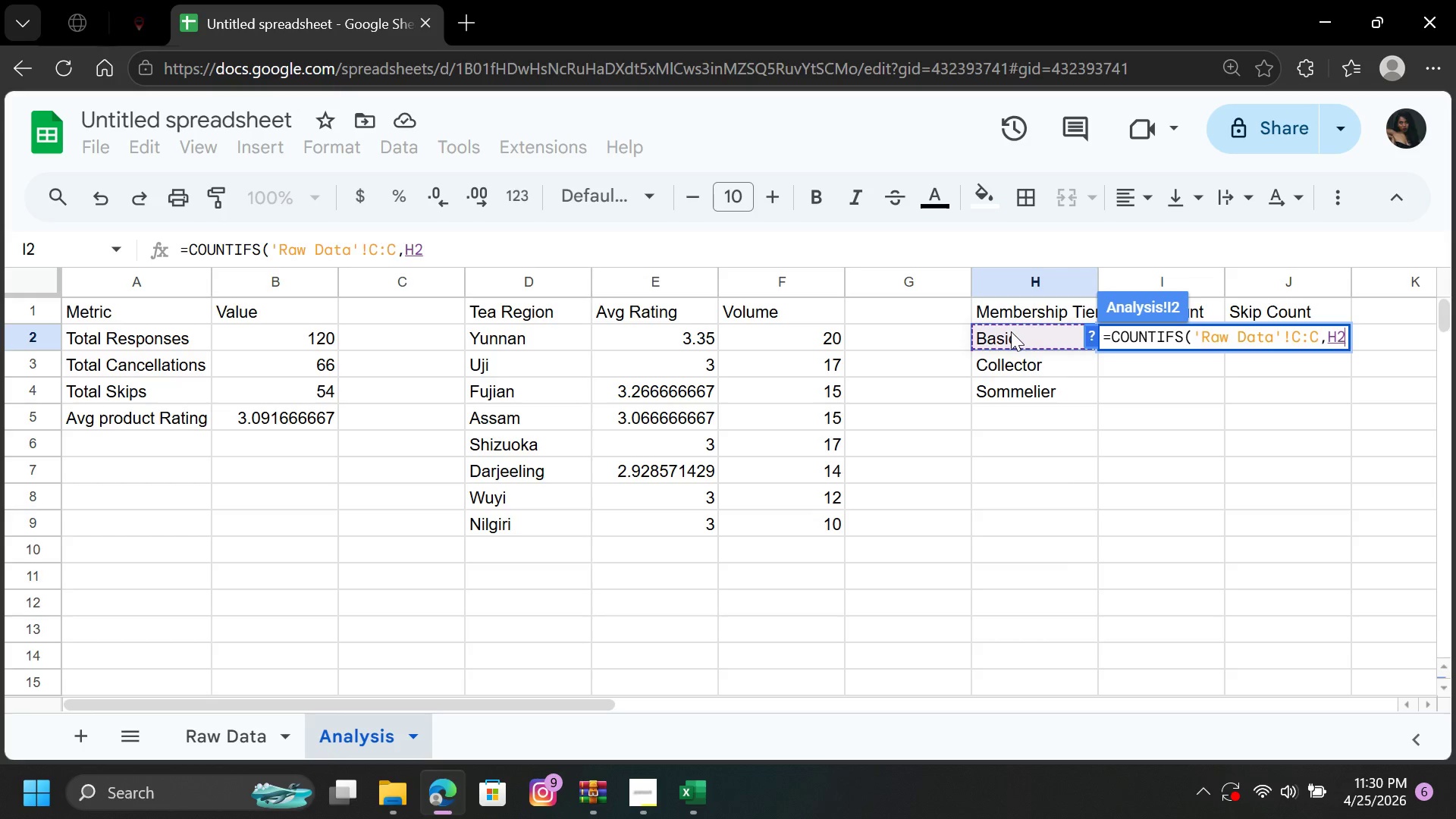 
key(Comma)
 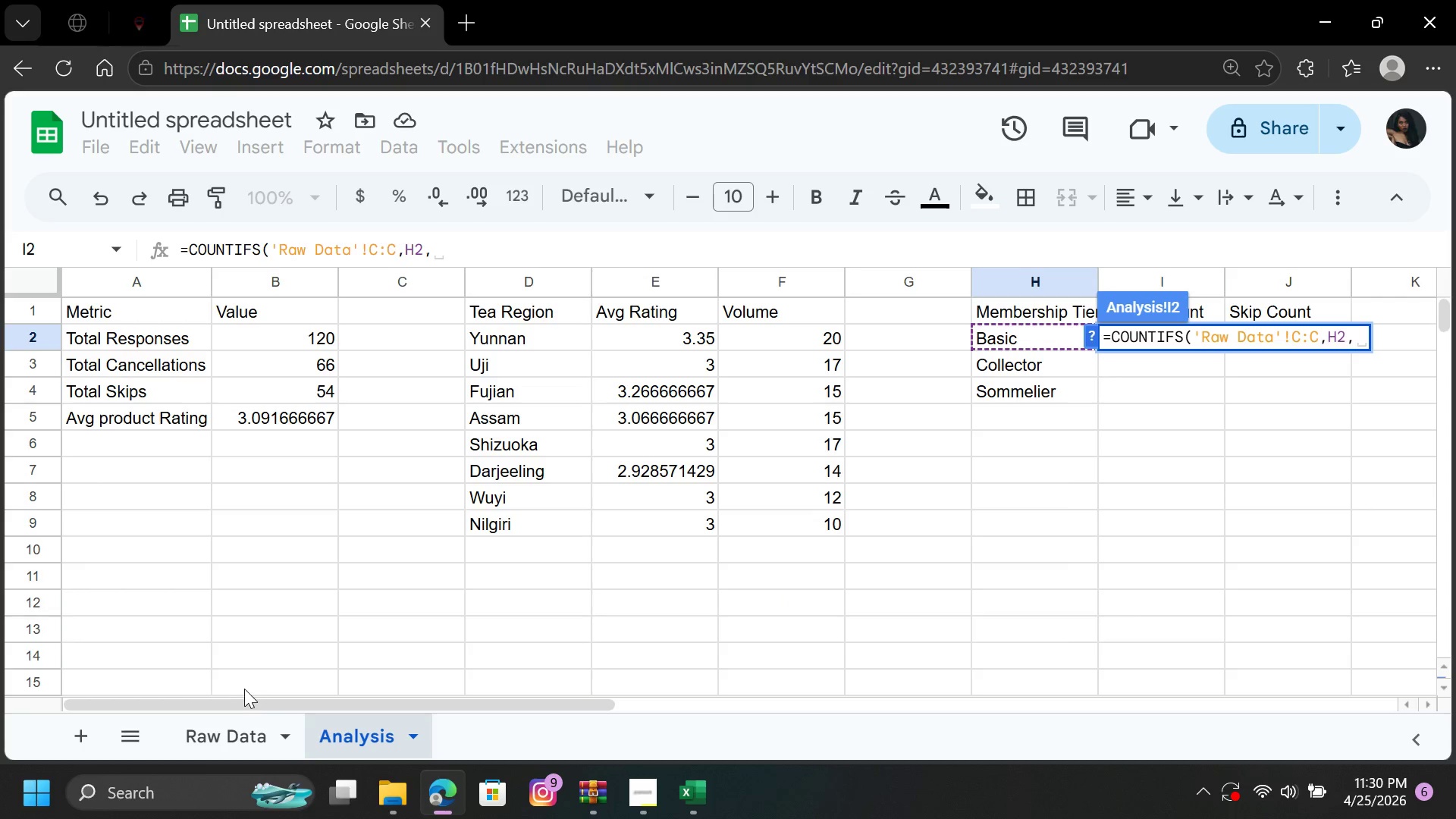 
left_click([221, 736])
 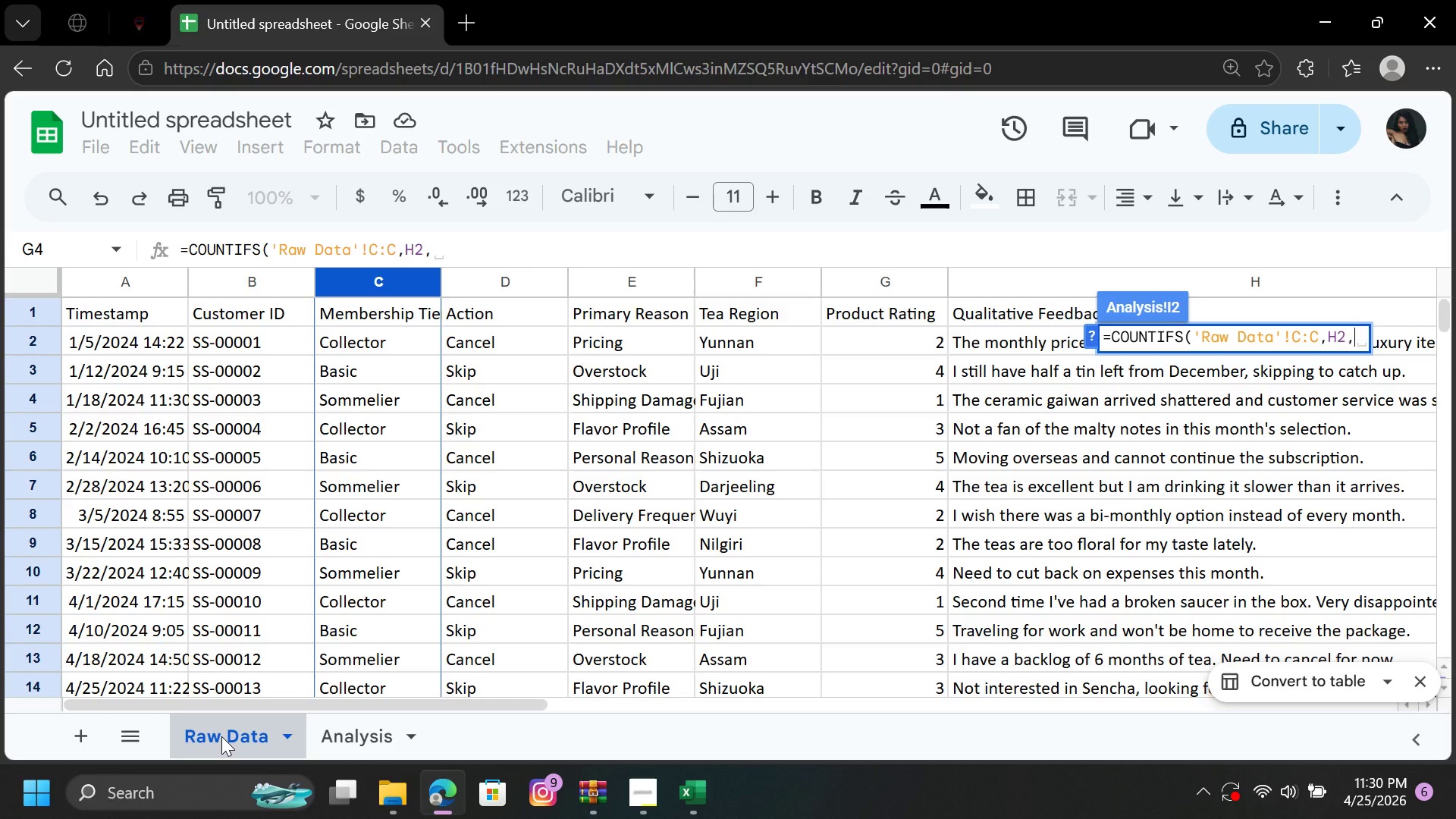 
wait(18.77)
 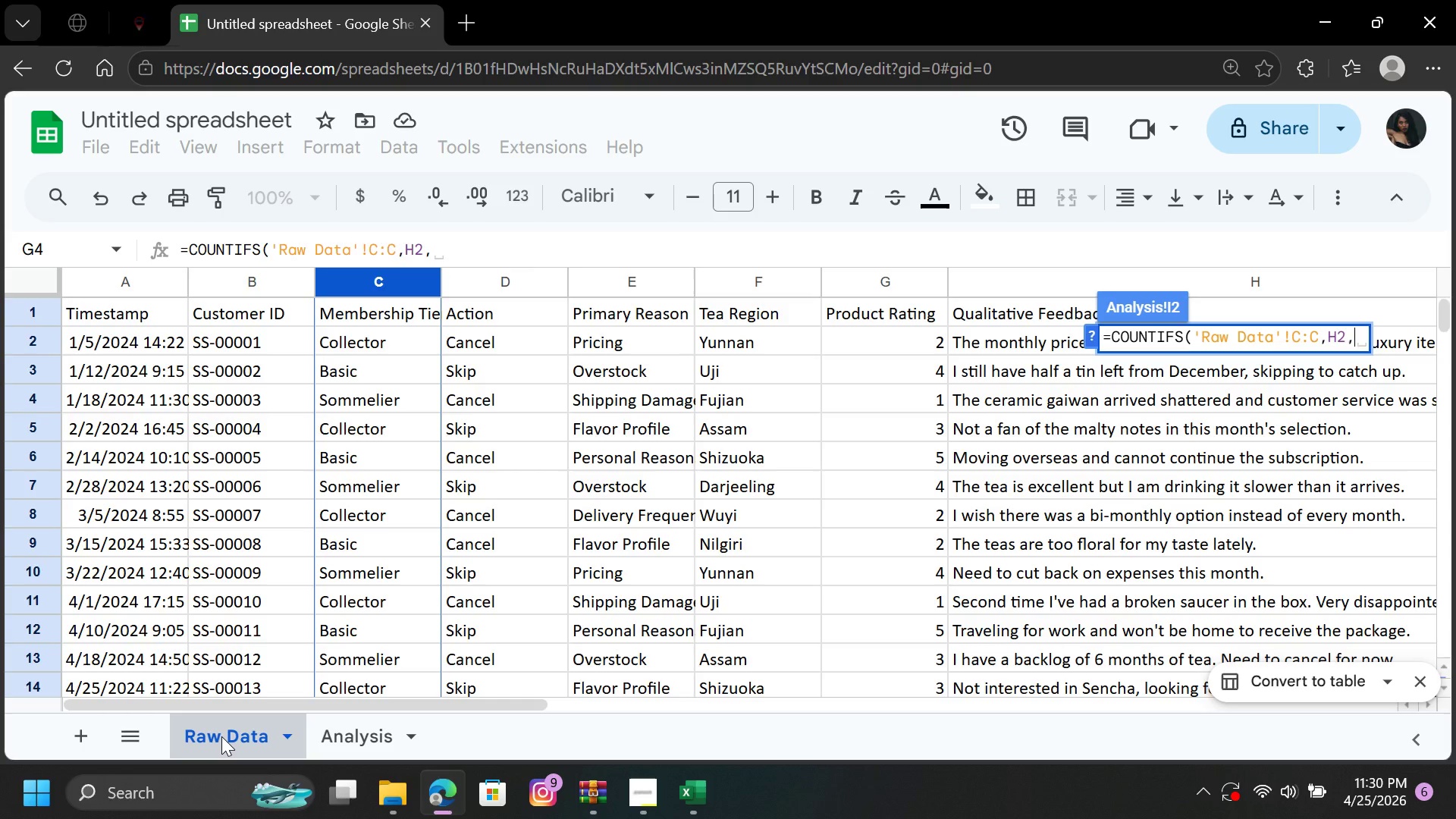 
left_click([498, 279])
 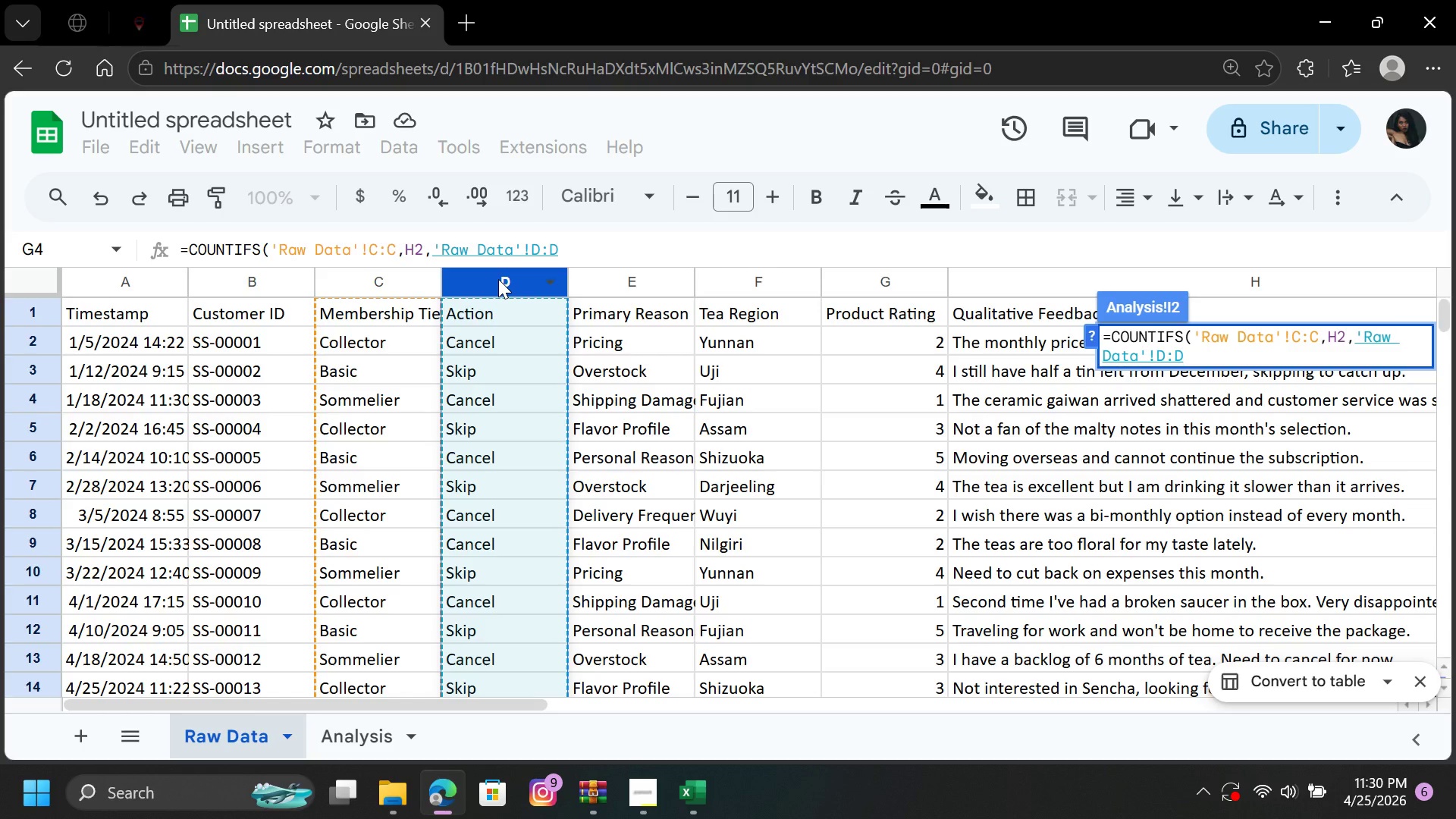 
type(,"Cancel"))
 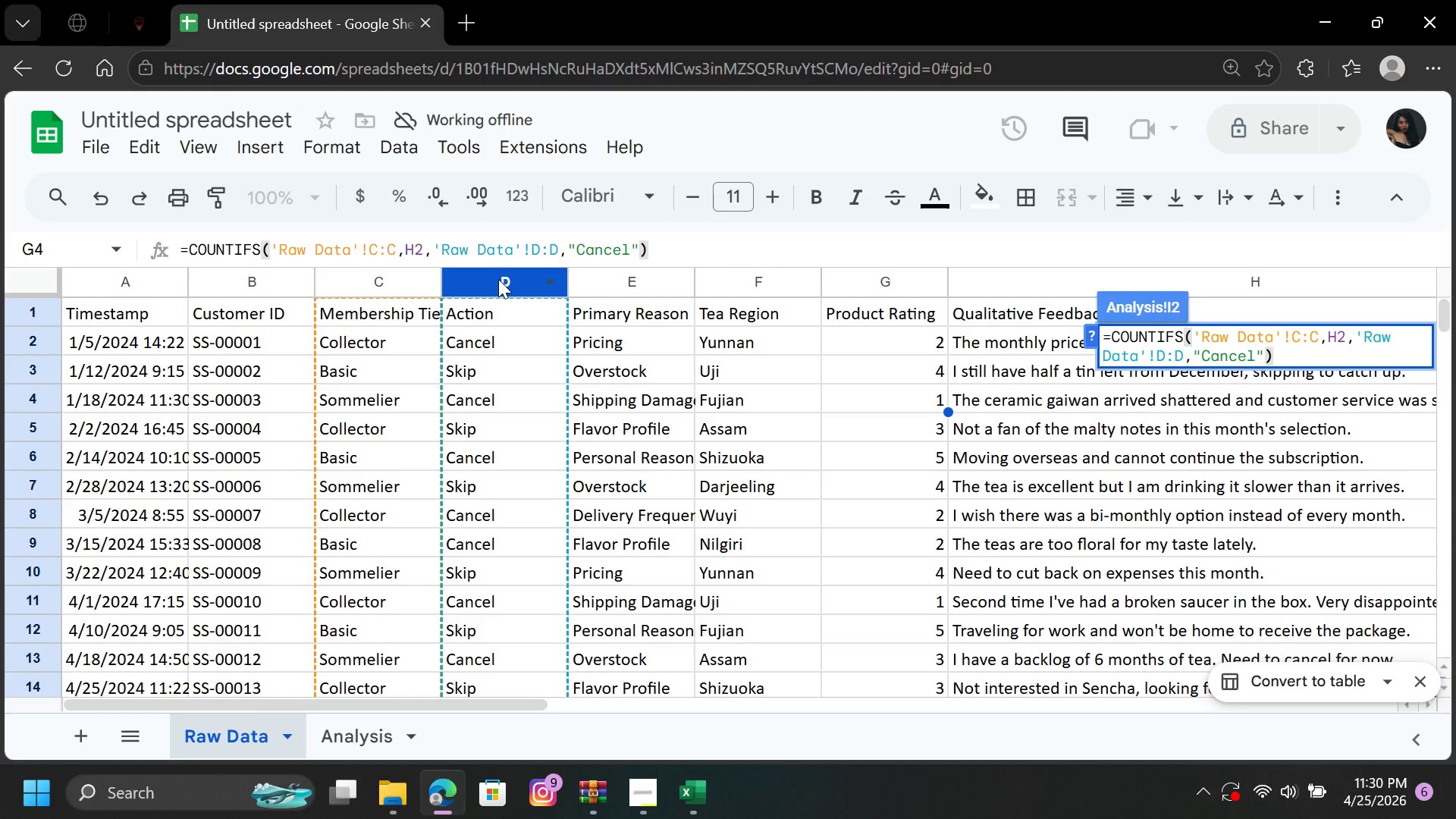 
key(Enter)
 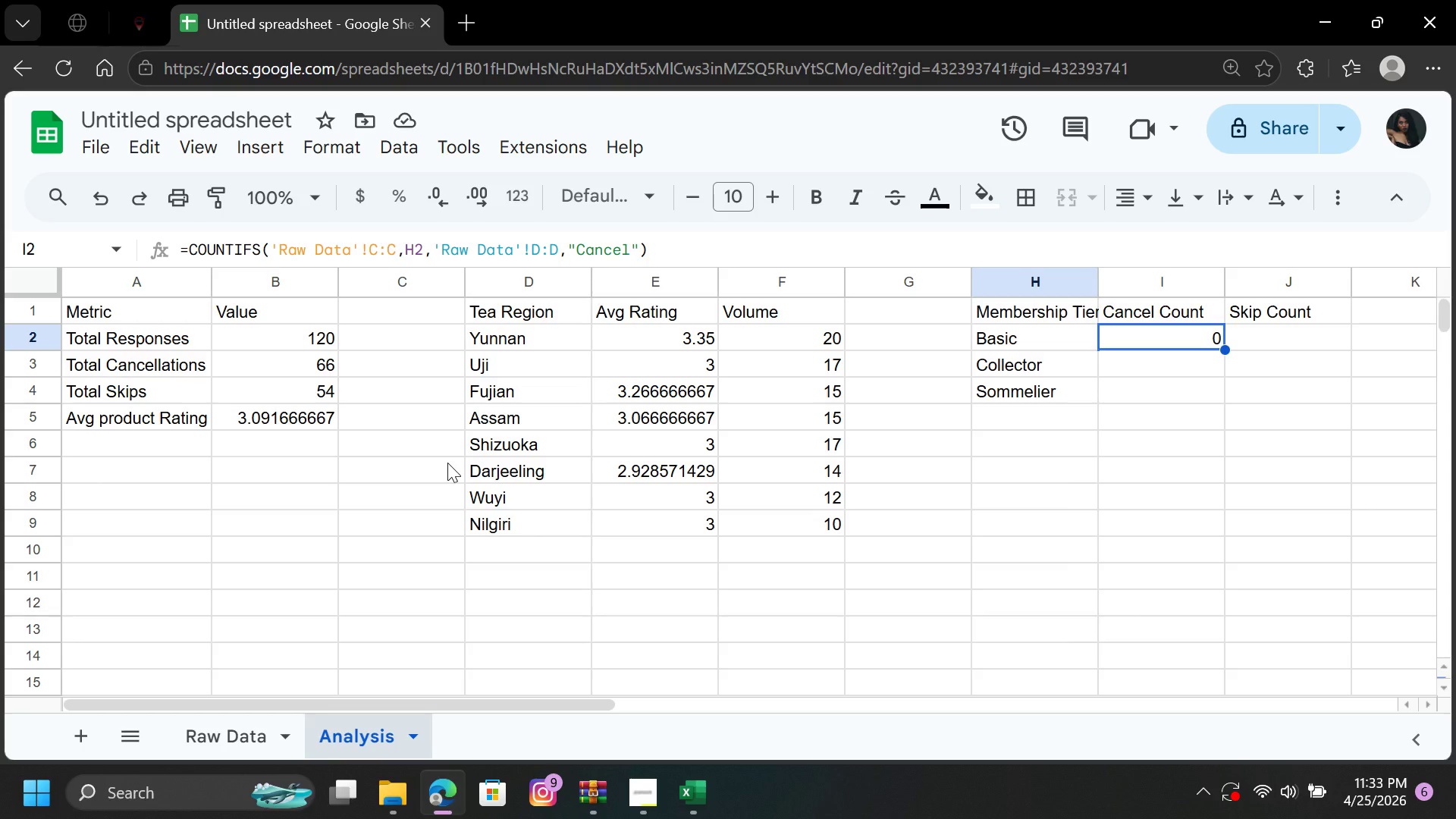 
wait(153.25)
 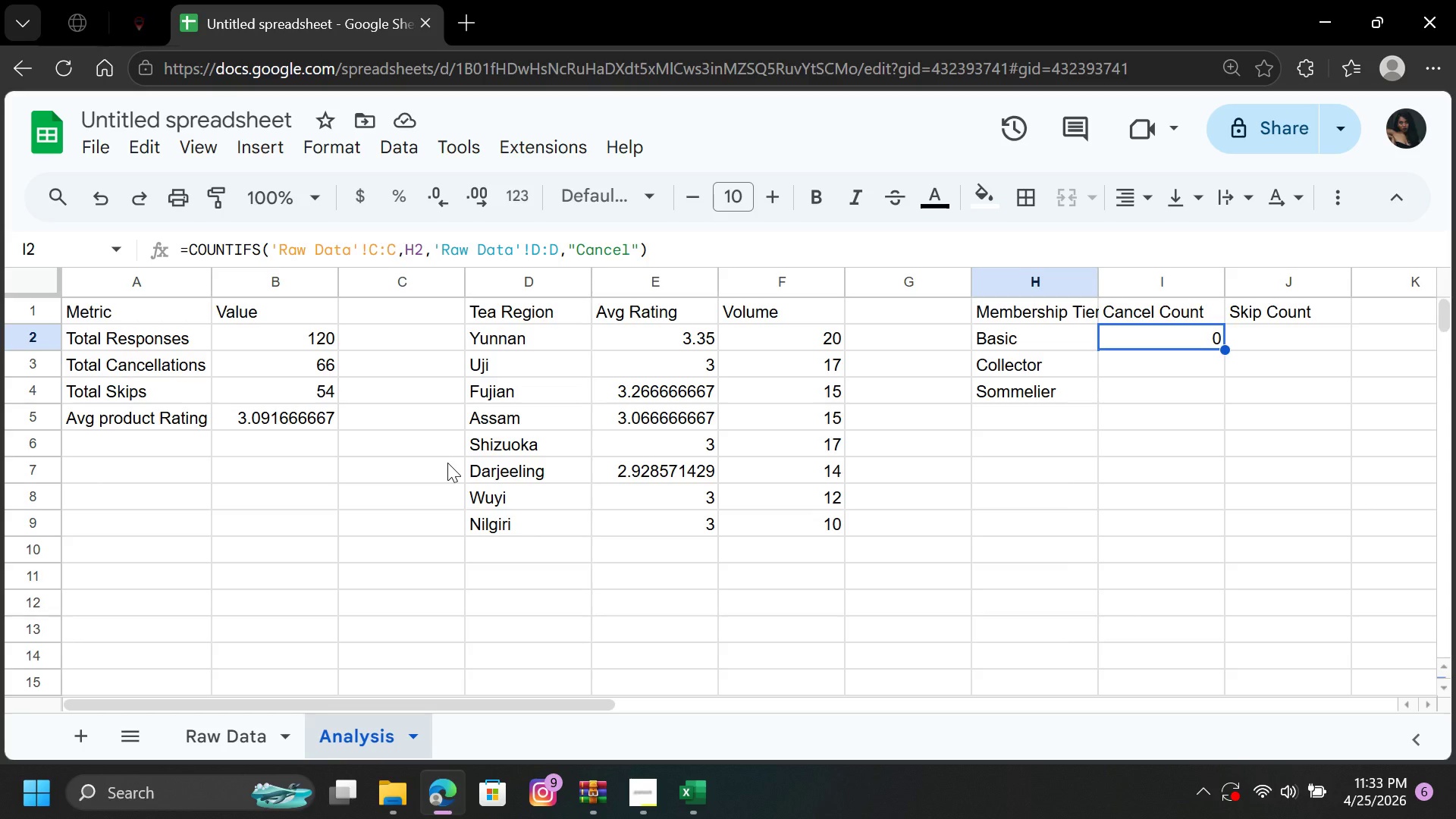 
left_click_drag(start_coordinate=[639, 786], to_coordinate=[629, 786])
 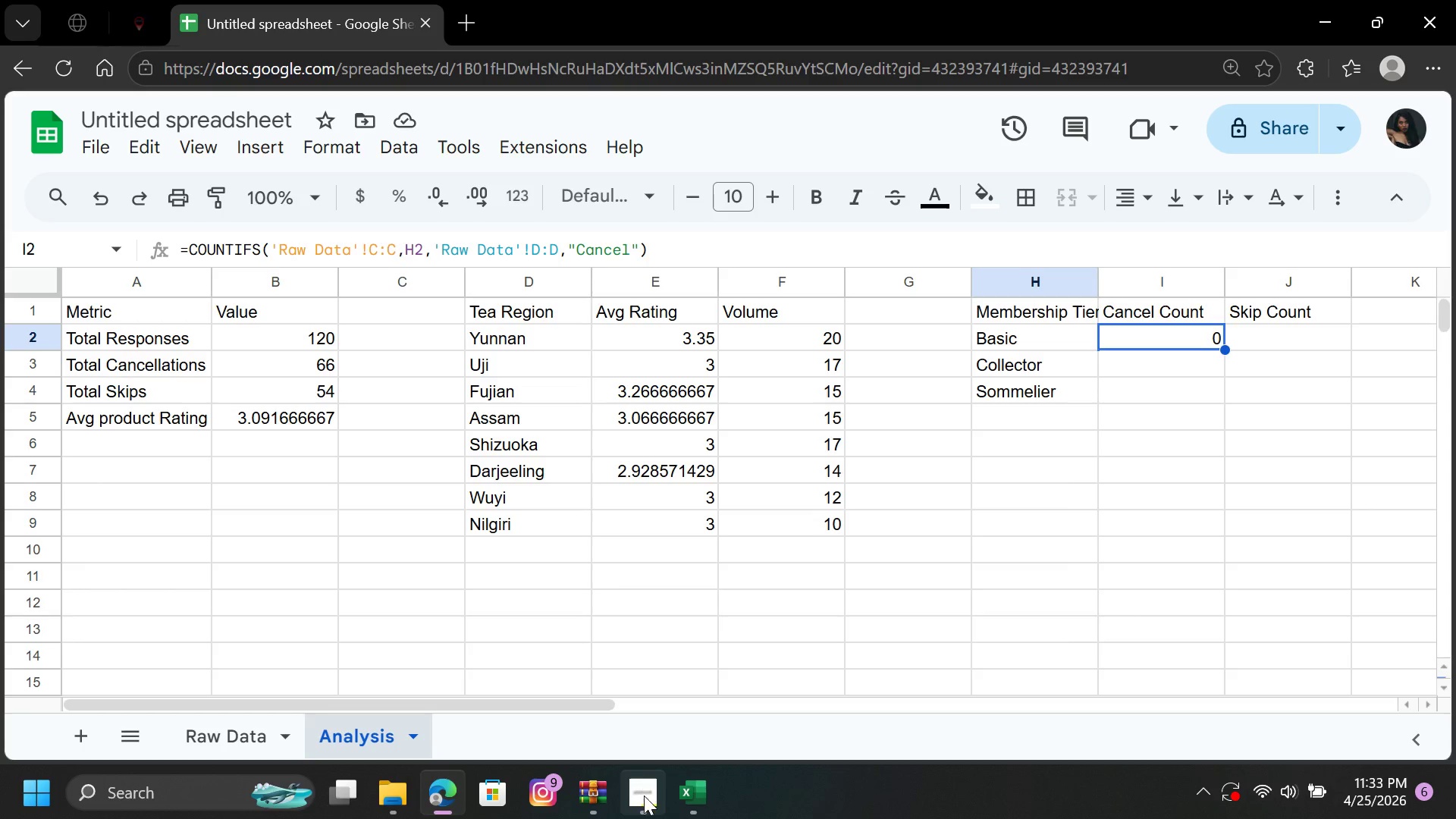 
left_click([645, 795])